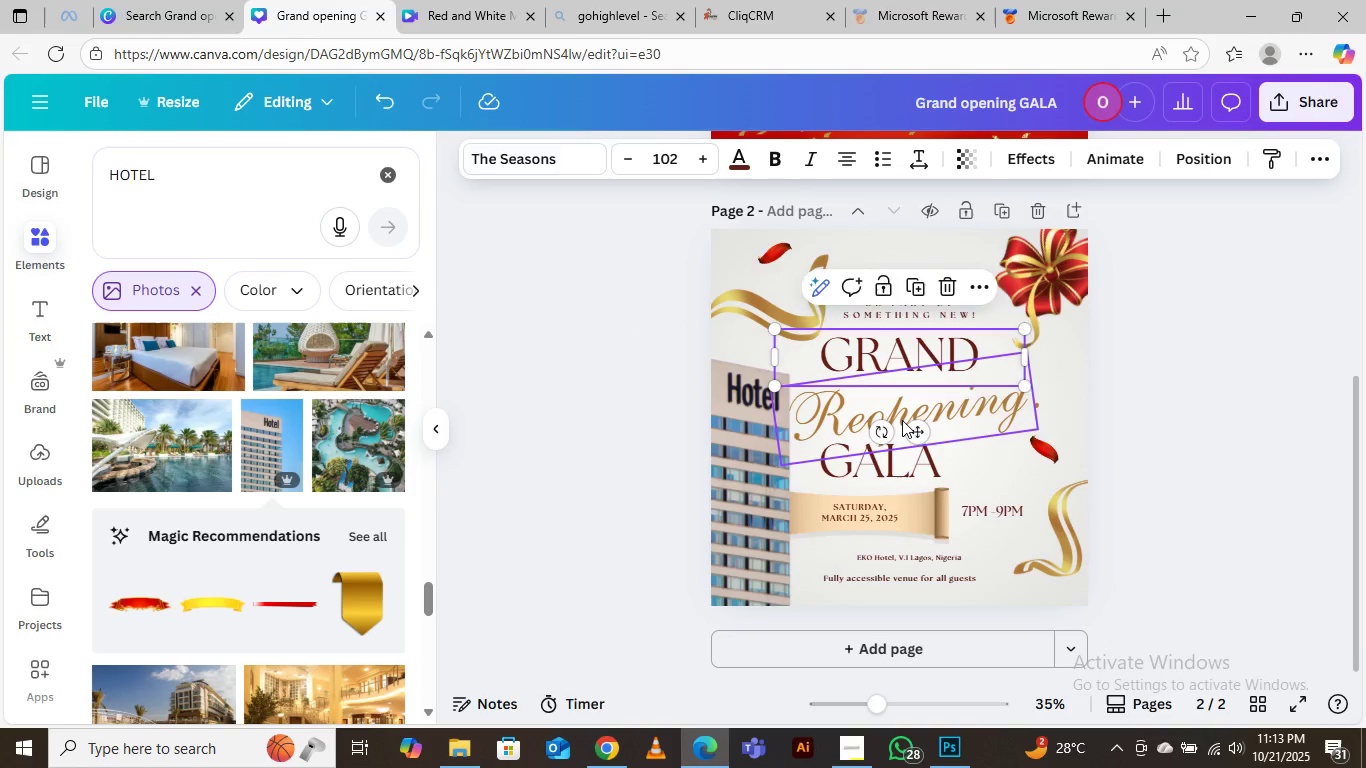 
left_click_drag(start_coordinate=[902, 420], to_coordinate=[900, 415])
 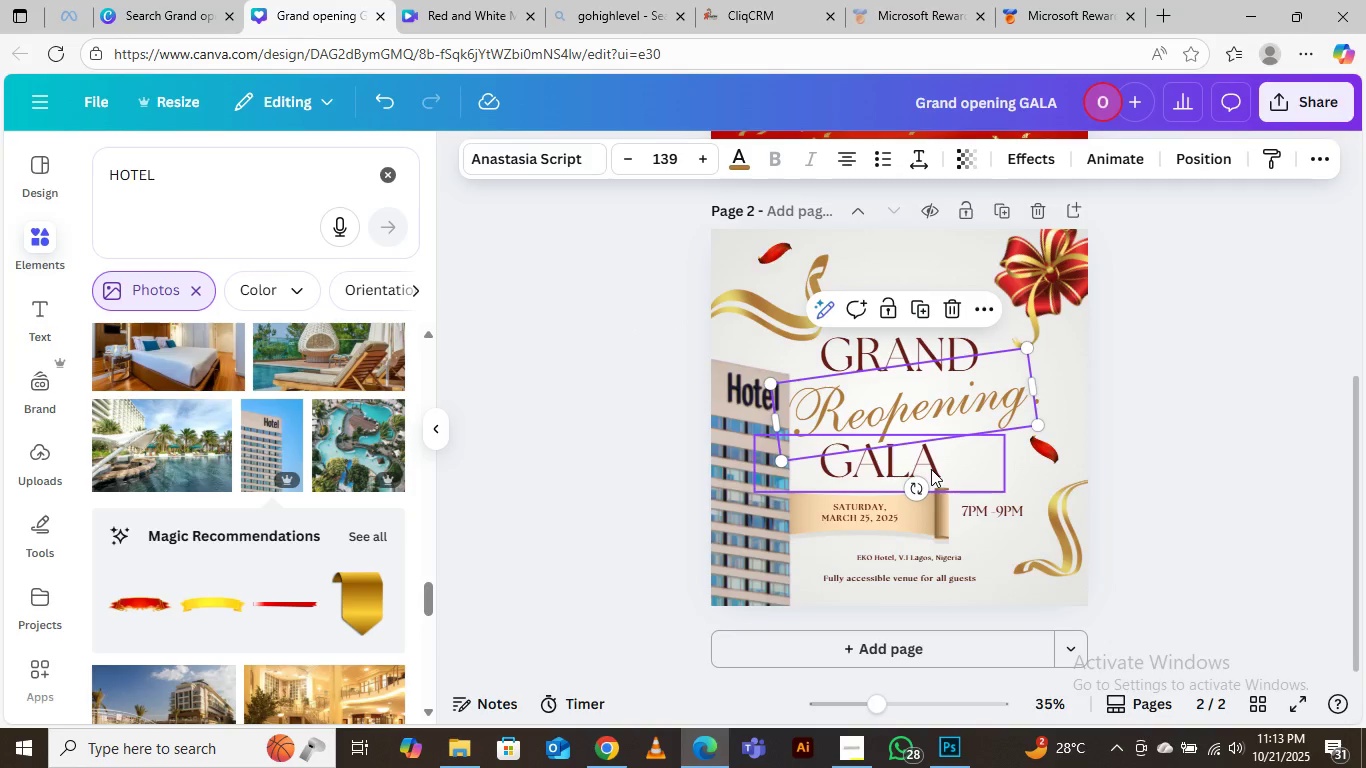 
left_click_drag(start_coordinate=[930, 468], to_coordinate=[960, 473])
 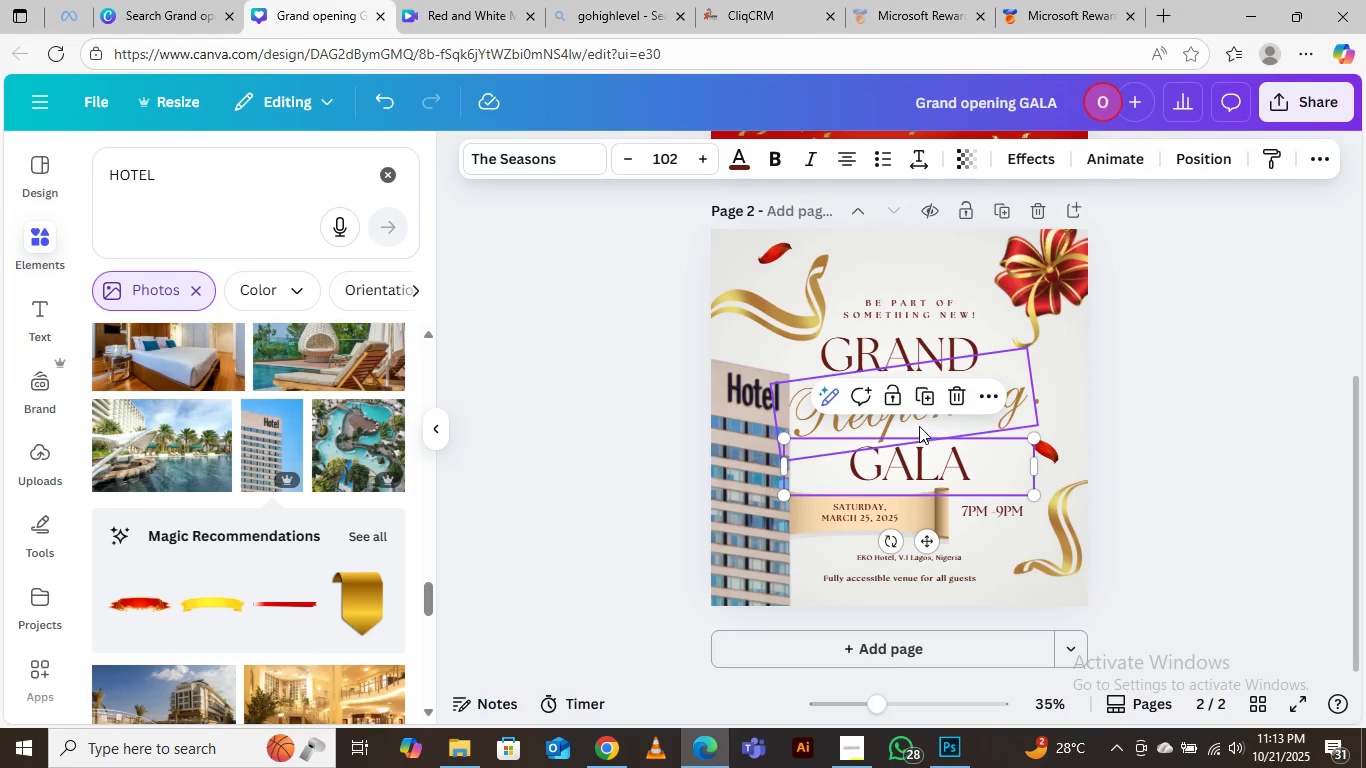 
left_click([919, 426])
 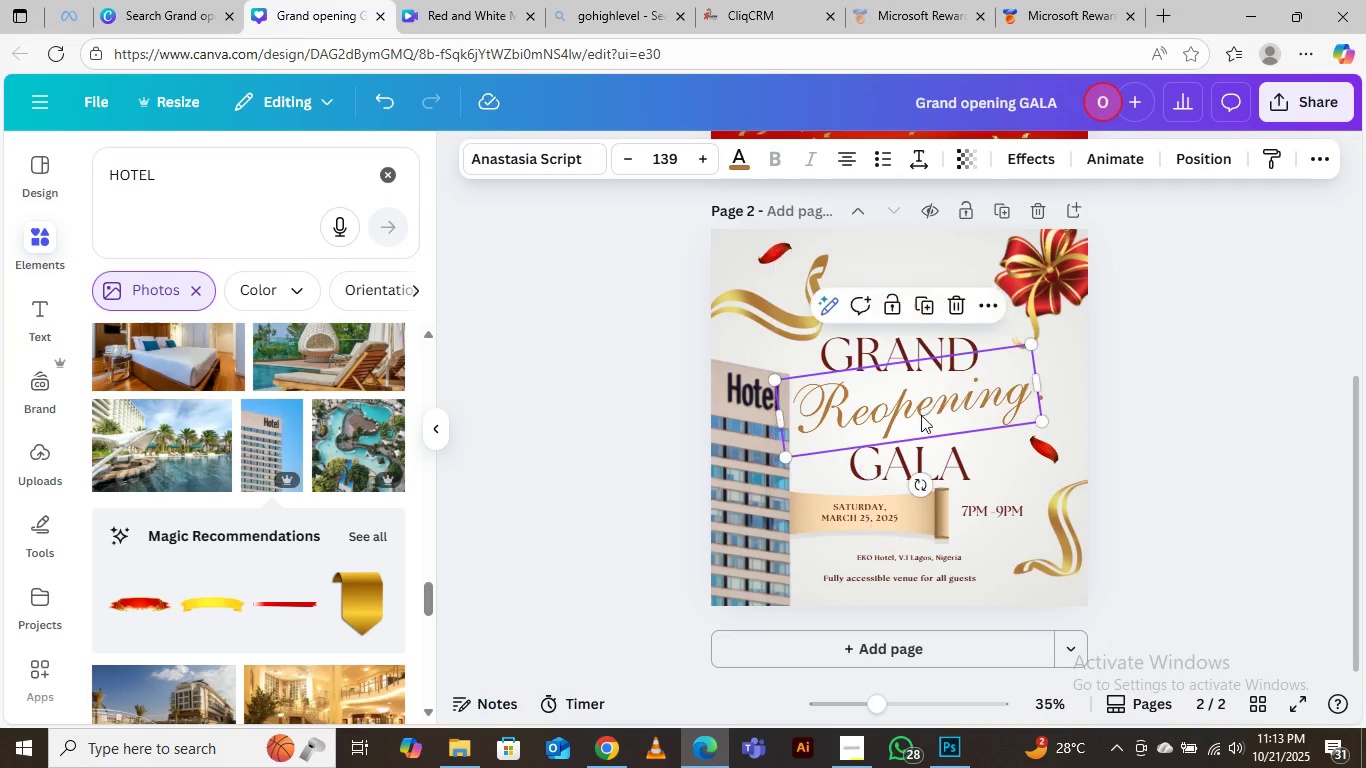 
left_click_drag(start_coordinate=[928, 458], to_coordinate=[929, 452])
 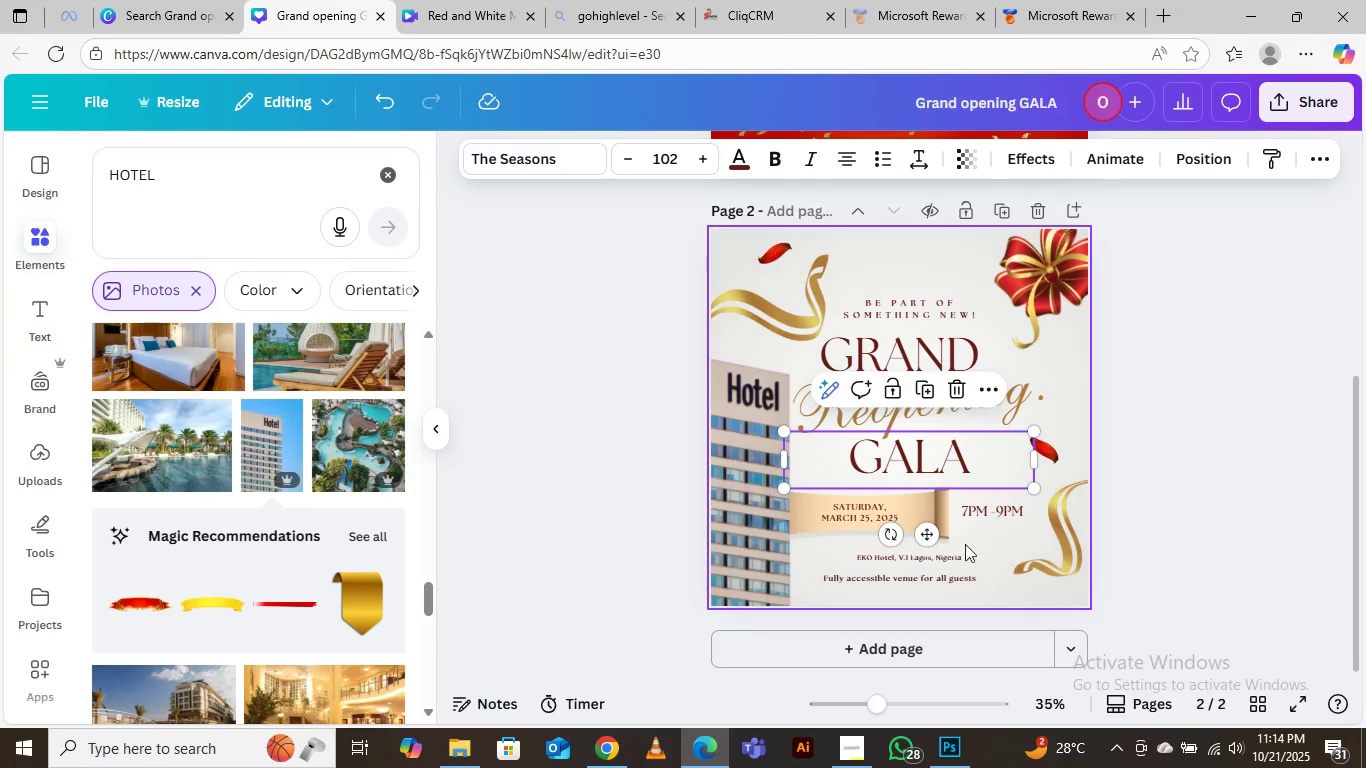 
left_click([1365, 297])
 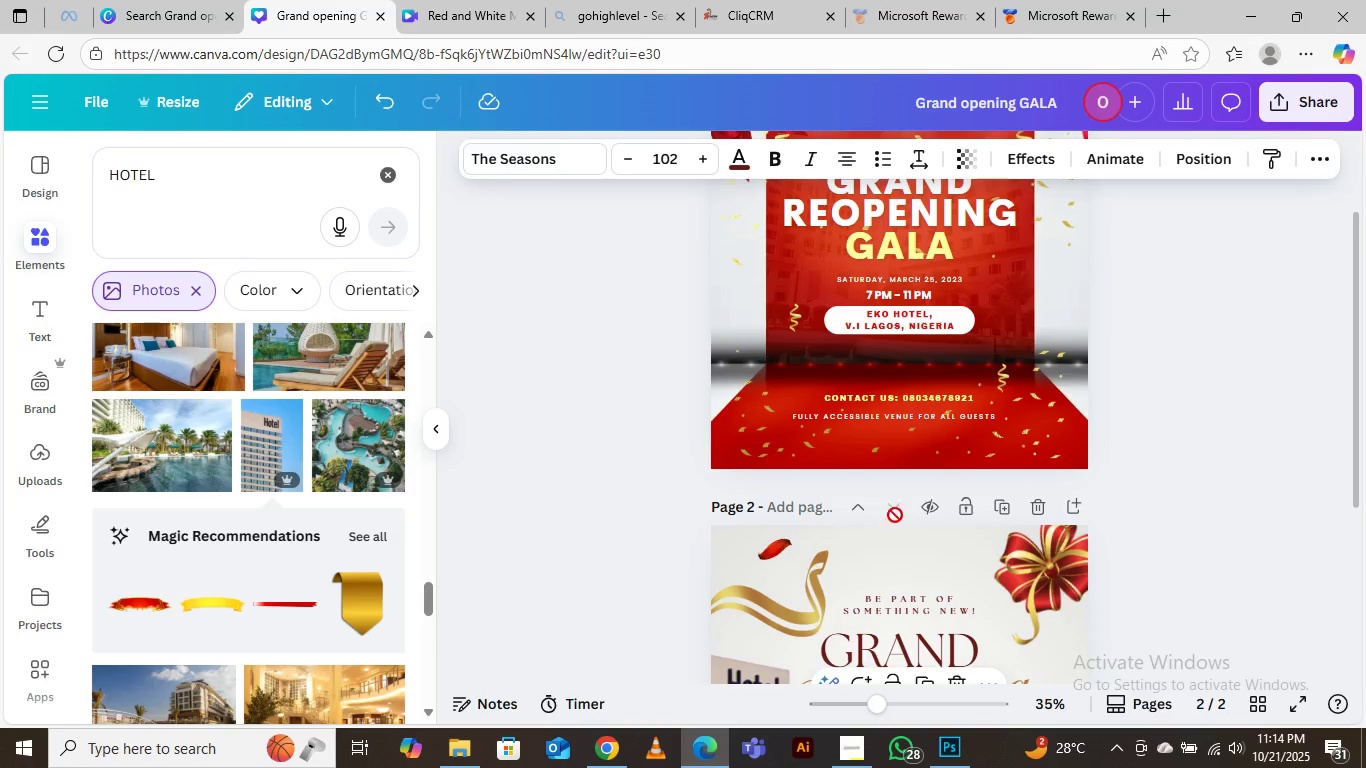 
scroll: coordinate [937, 523], scroll_direction: down, amount: 3.0
 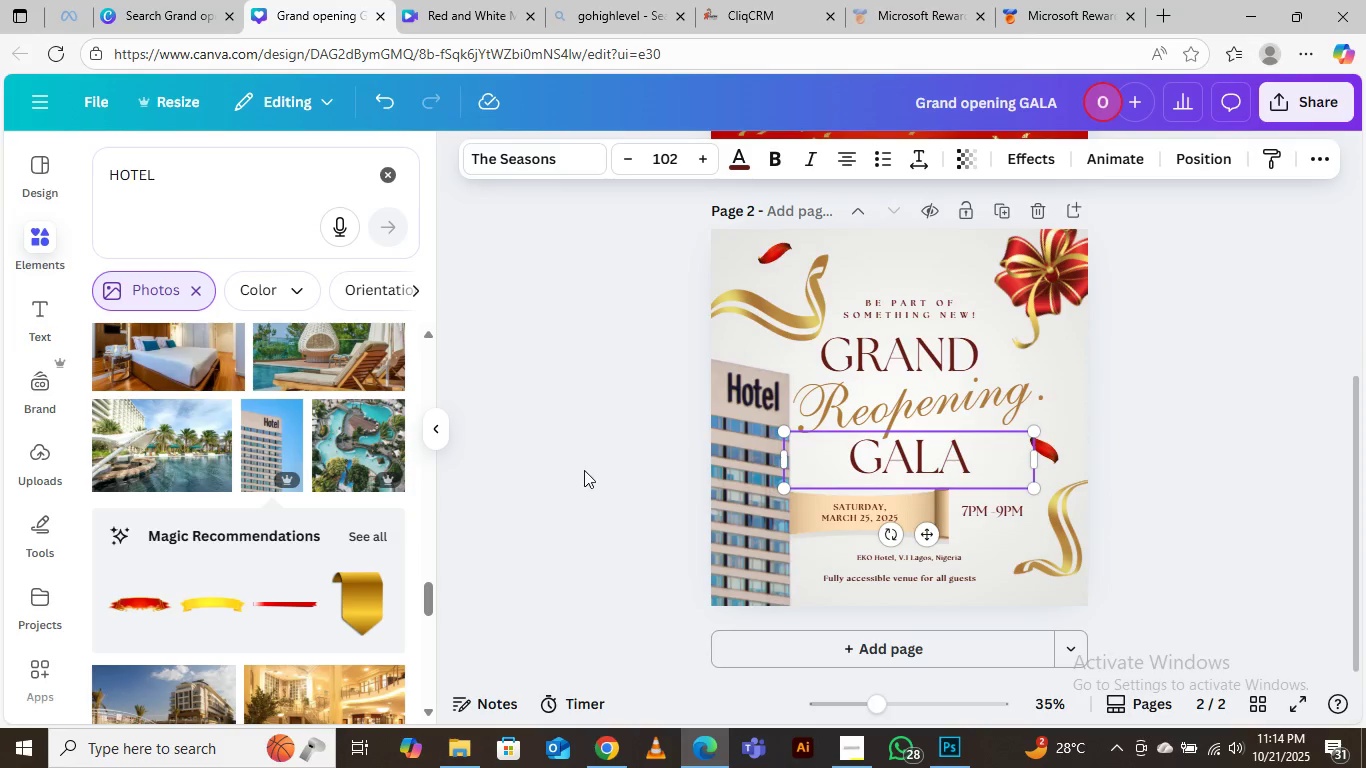 
left_click([585, 470])
 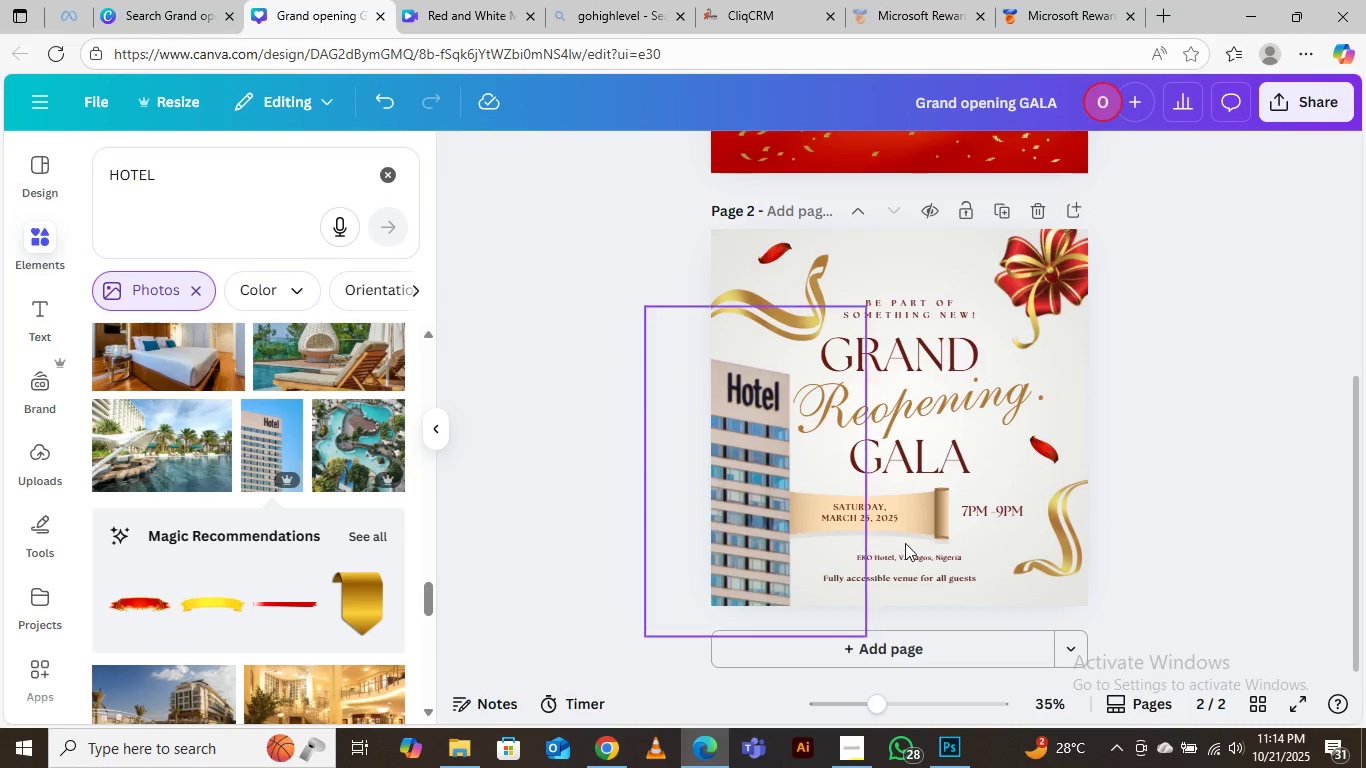 
wait(13.87)
 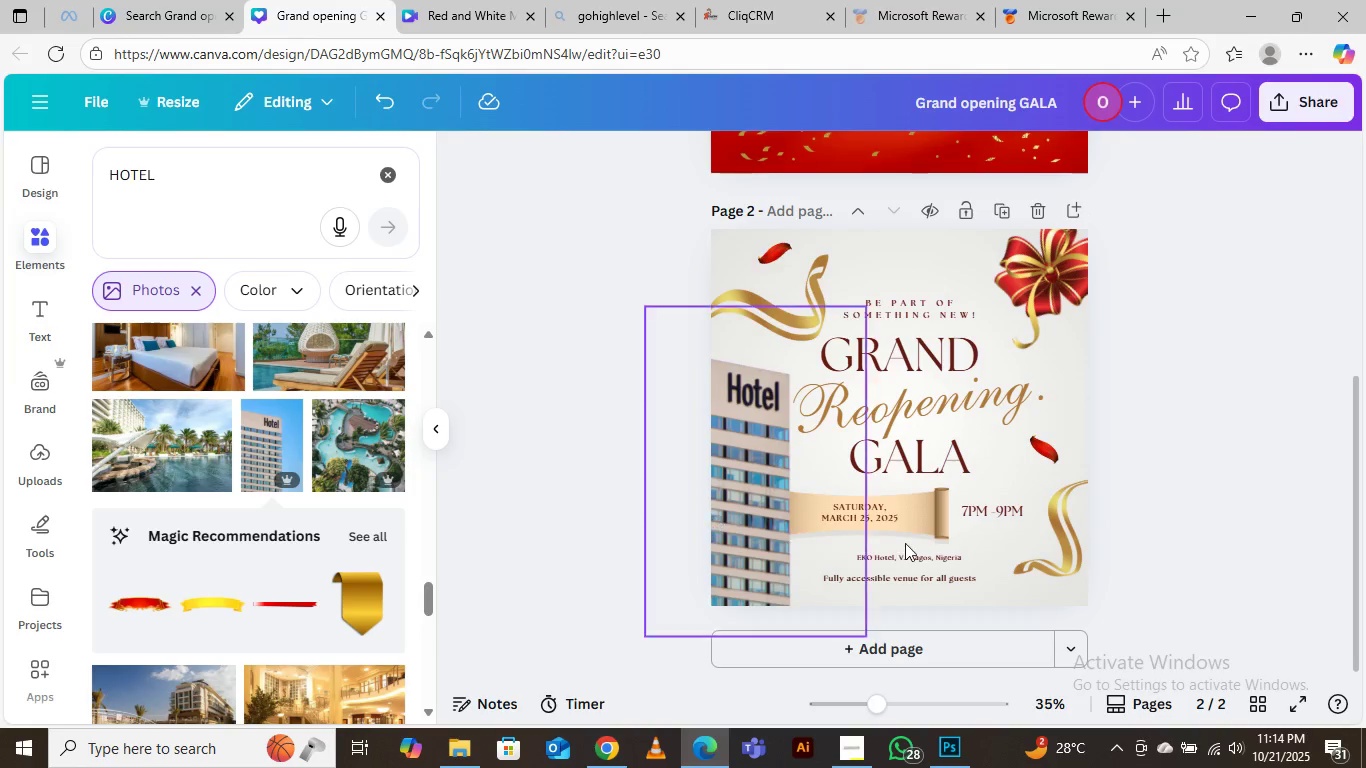 
left_click([899, 513])
 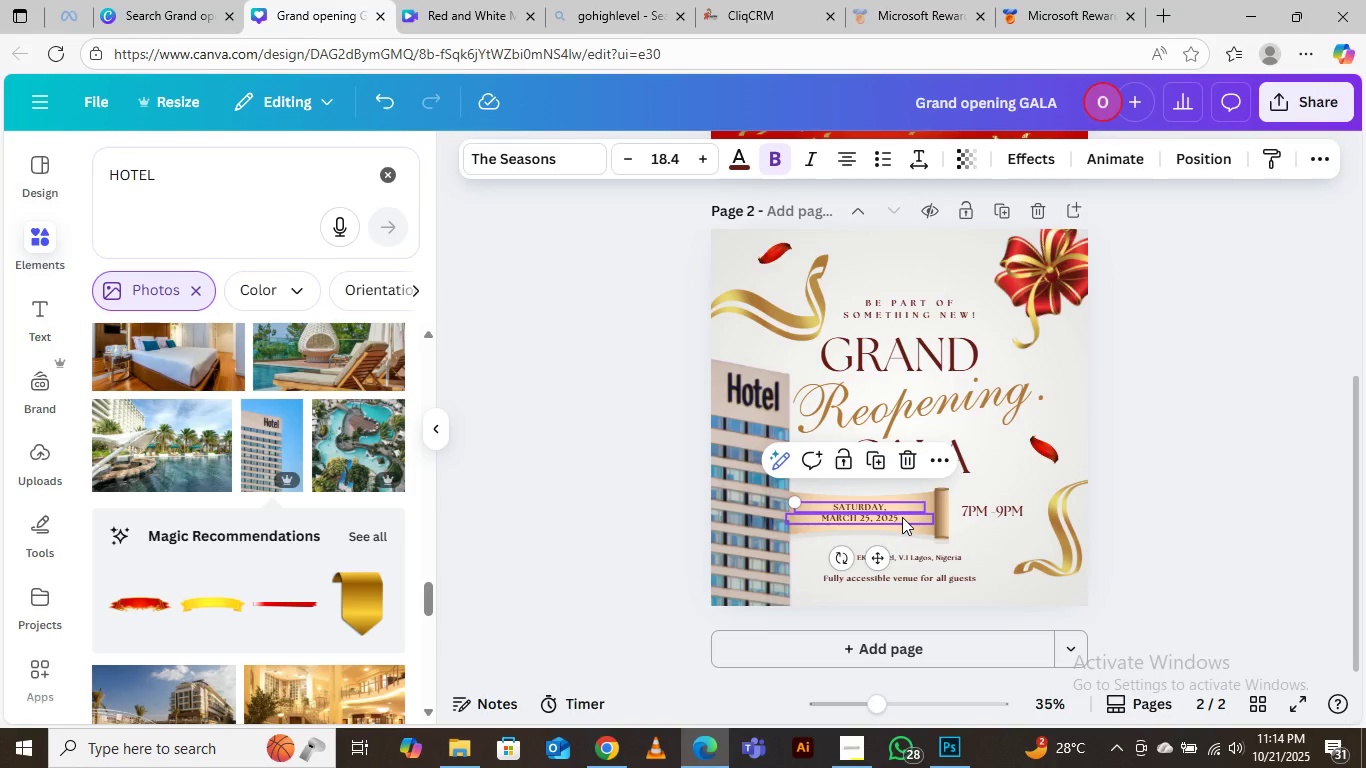 
hold_key(key=ShiftLeft, duration=1.53)
left_click([902, 517])
 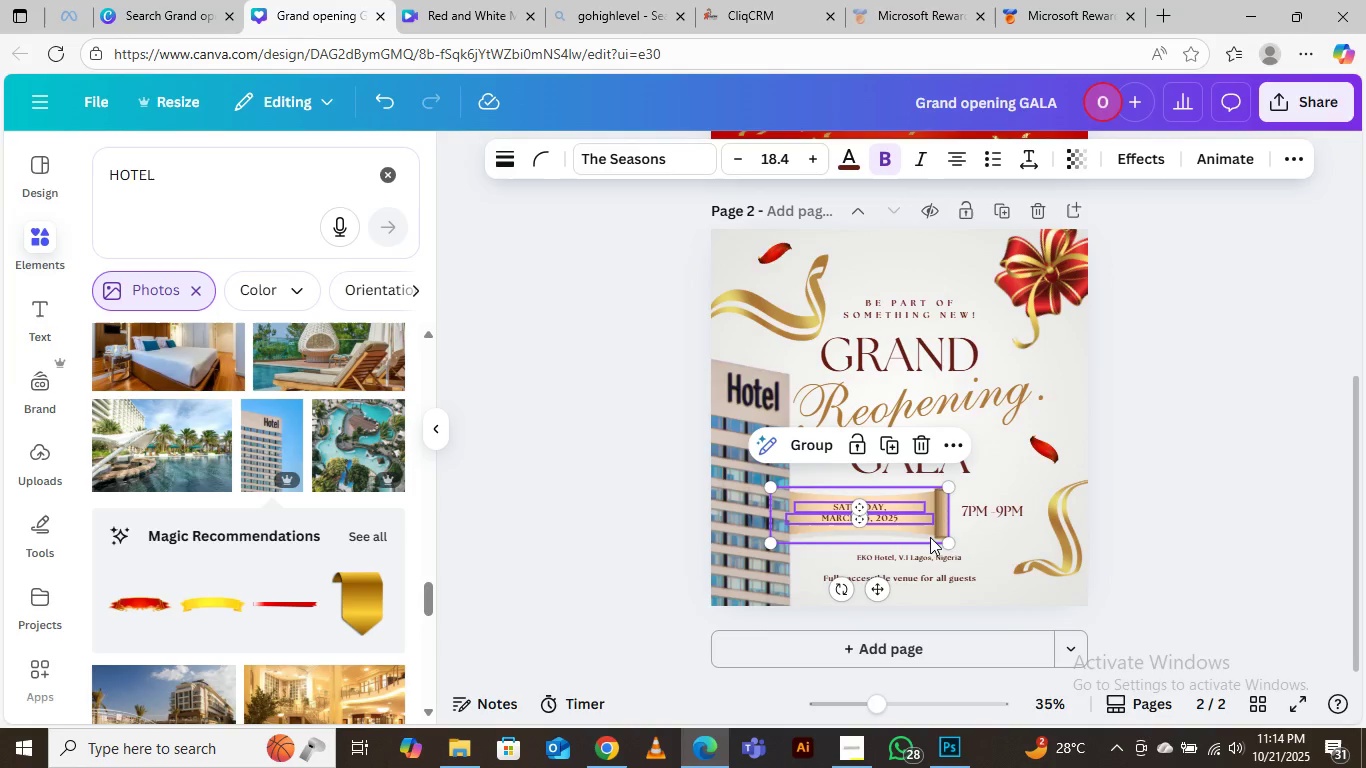 
left_click([930, 537])
 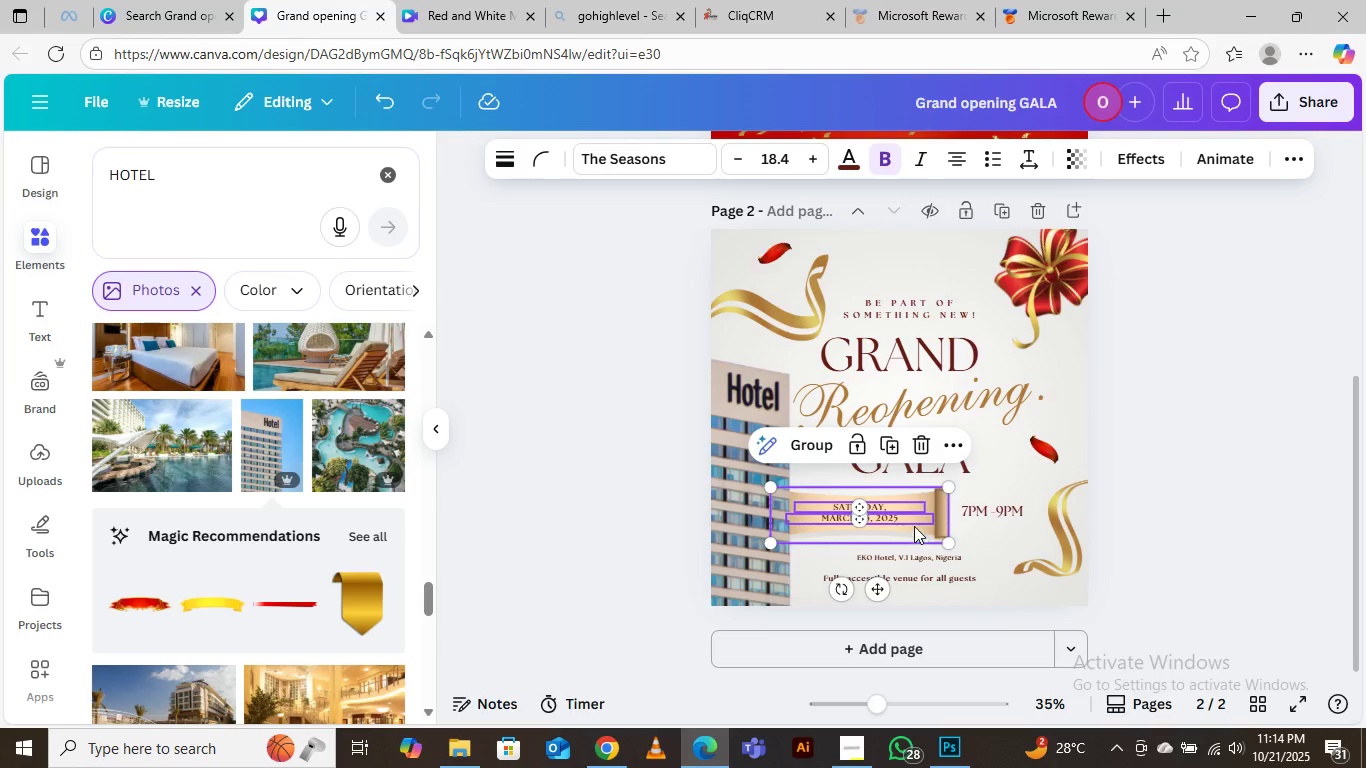 
key(Shift+ShiftLeft)
 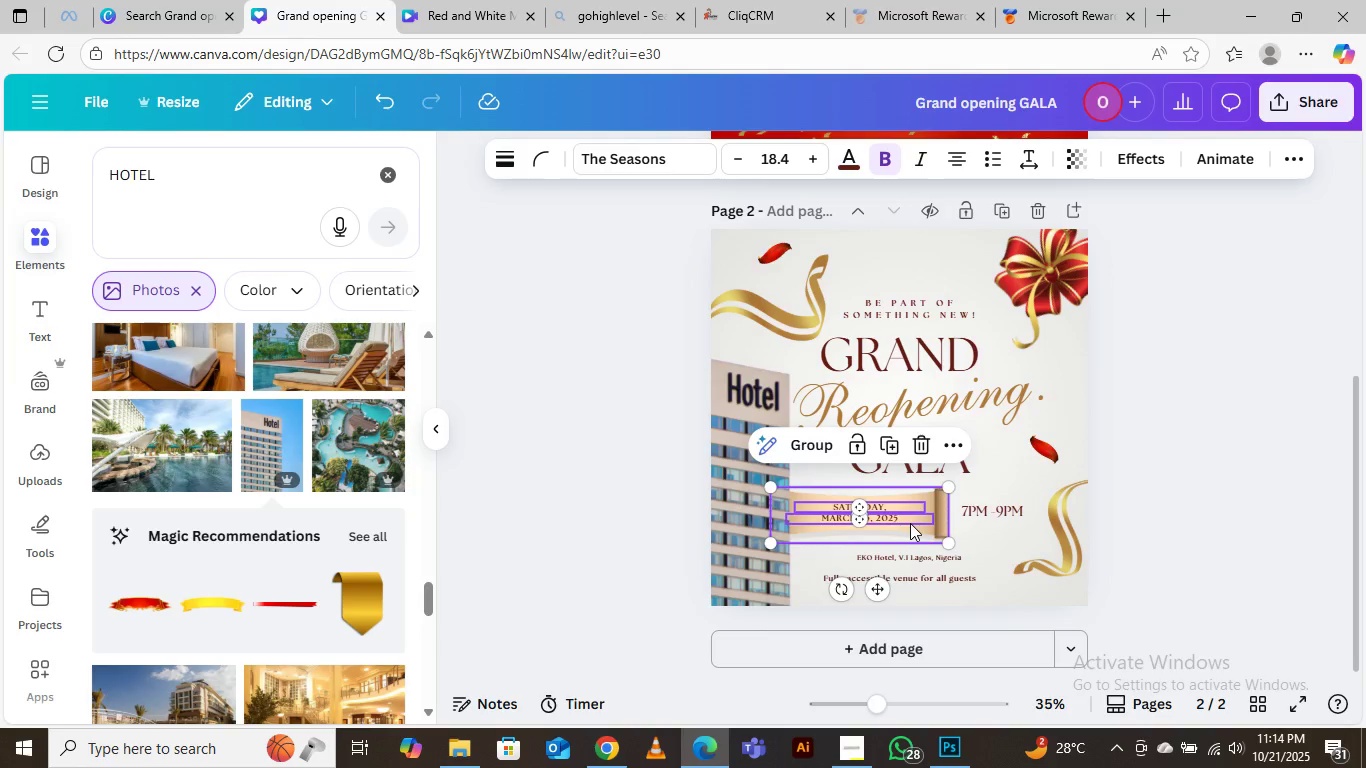 
left_click_drag(start_coordinate=[910, 523], to_coordinate=[950, 522])
 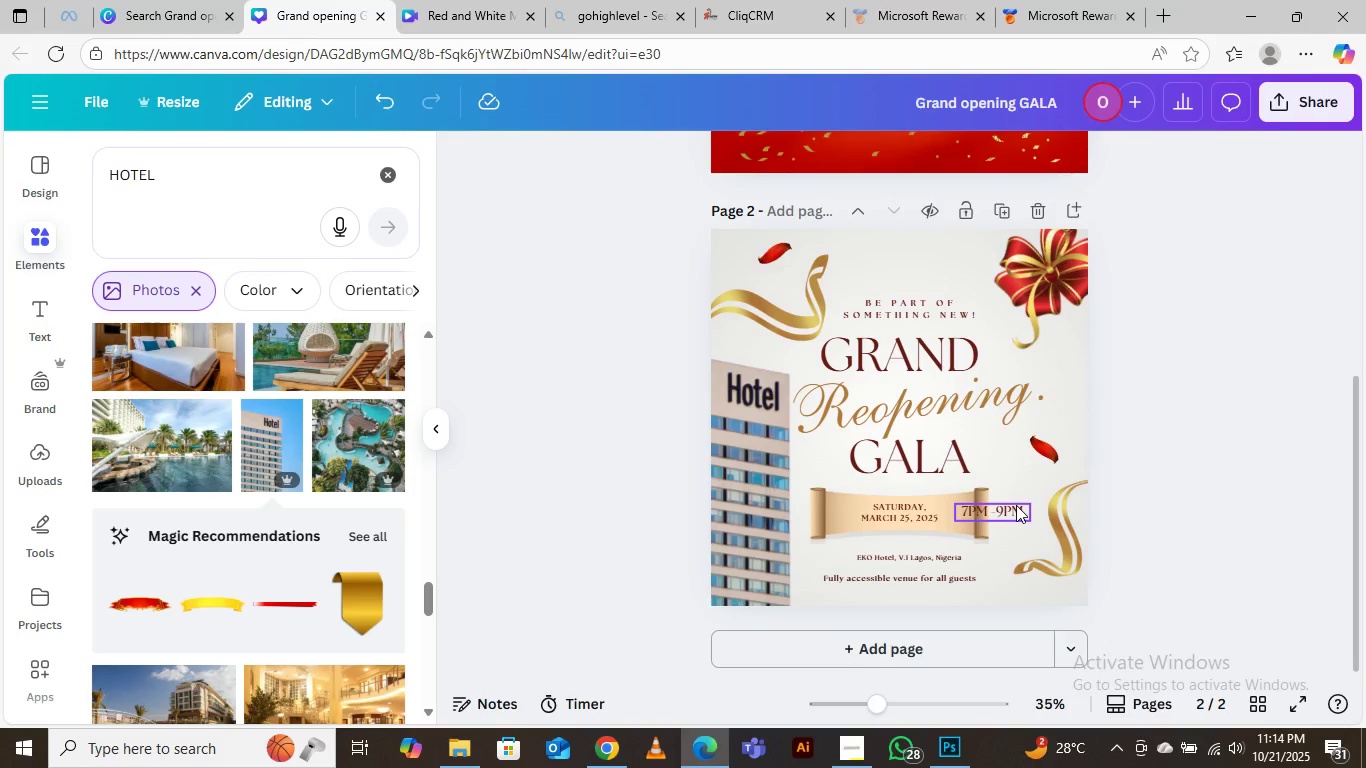 
left_click_drag(start_coordinate=[1016, 505], to_coordinate=[1023, 566])
 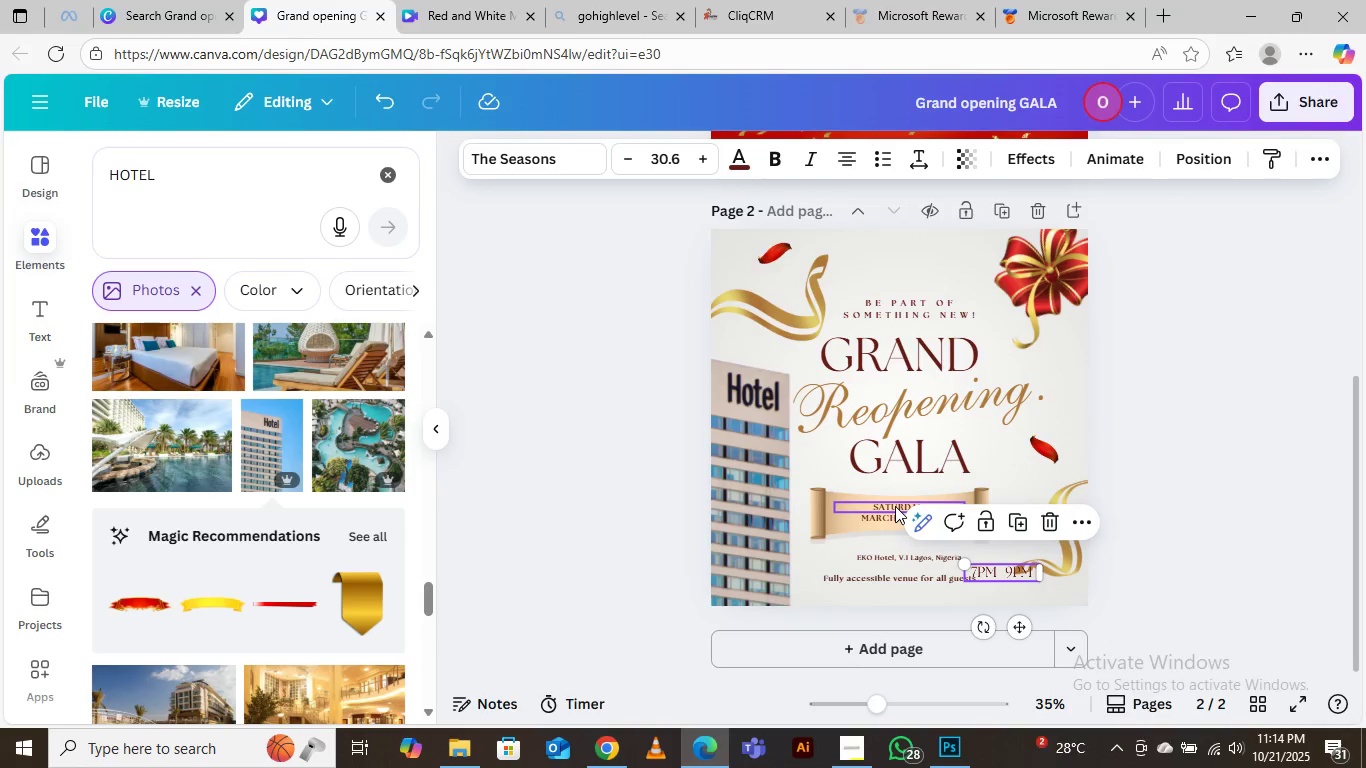 
left_click([895, 506])
 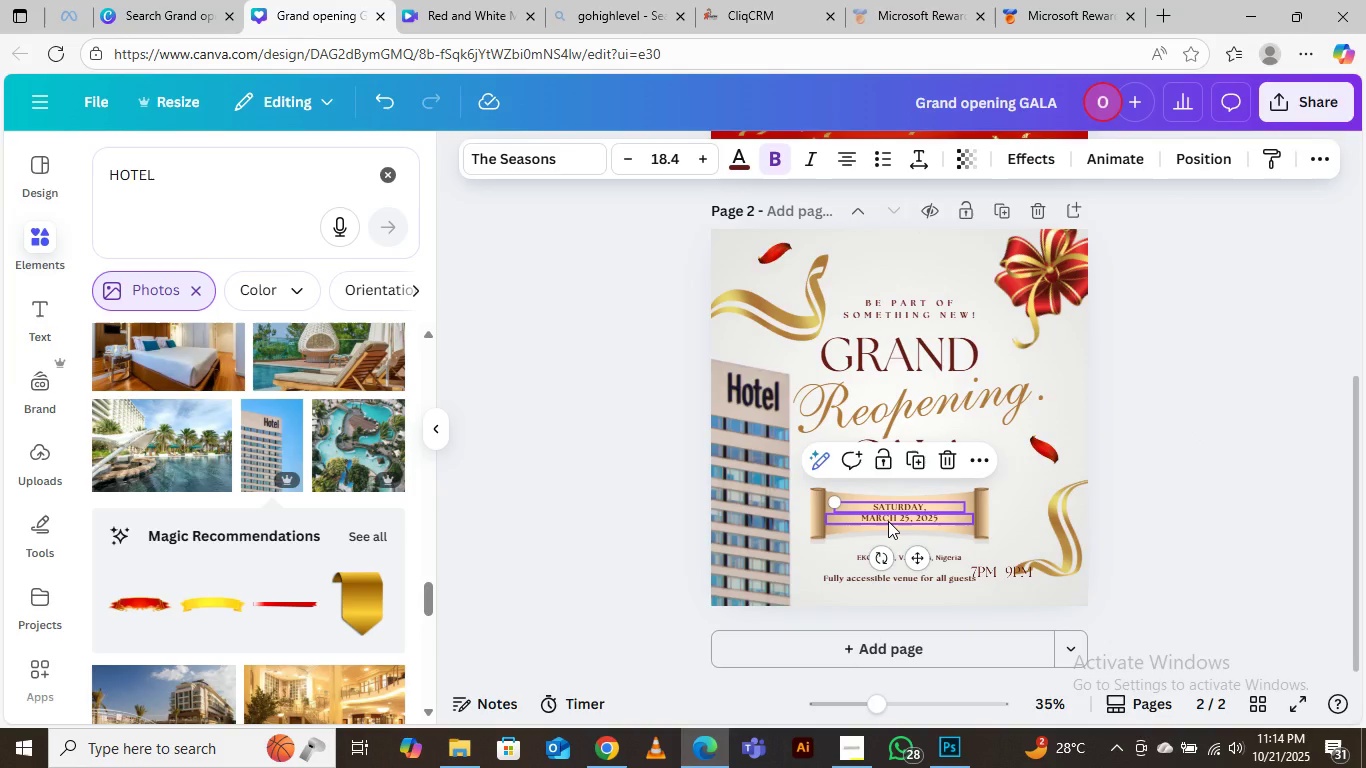 
hold_key(key=ShiftLeft, duration=1.53)
left_click([888, 521])
 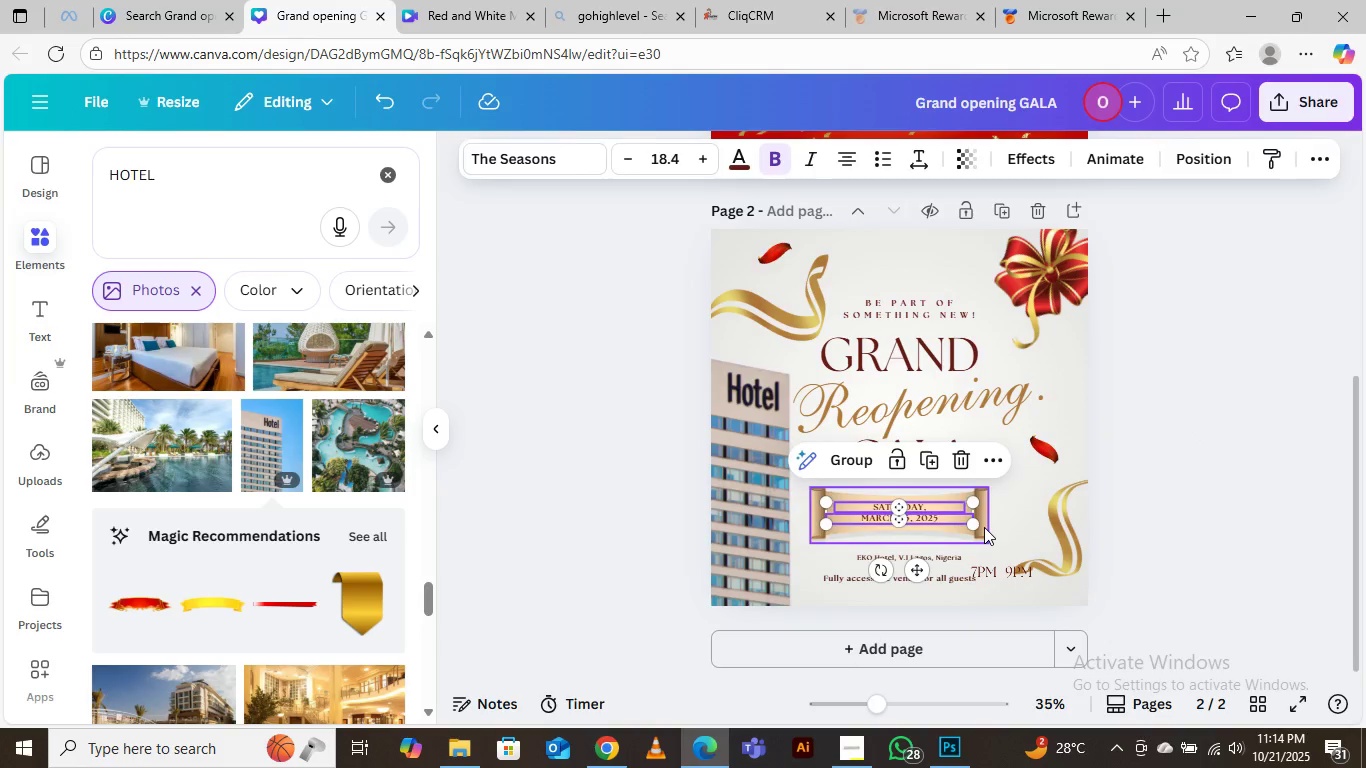 
left_click([984, 527])
 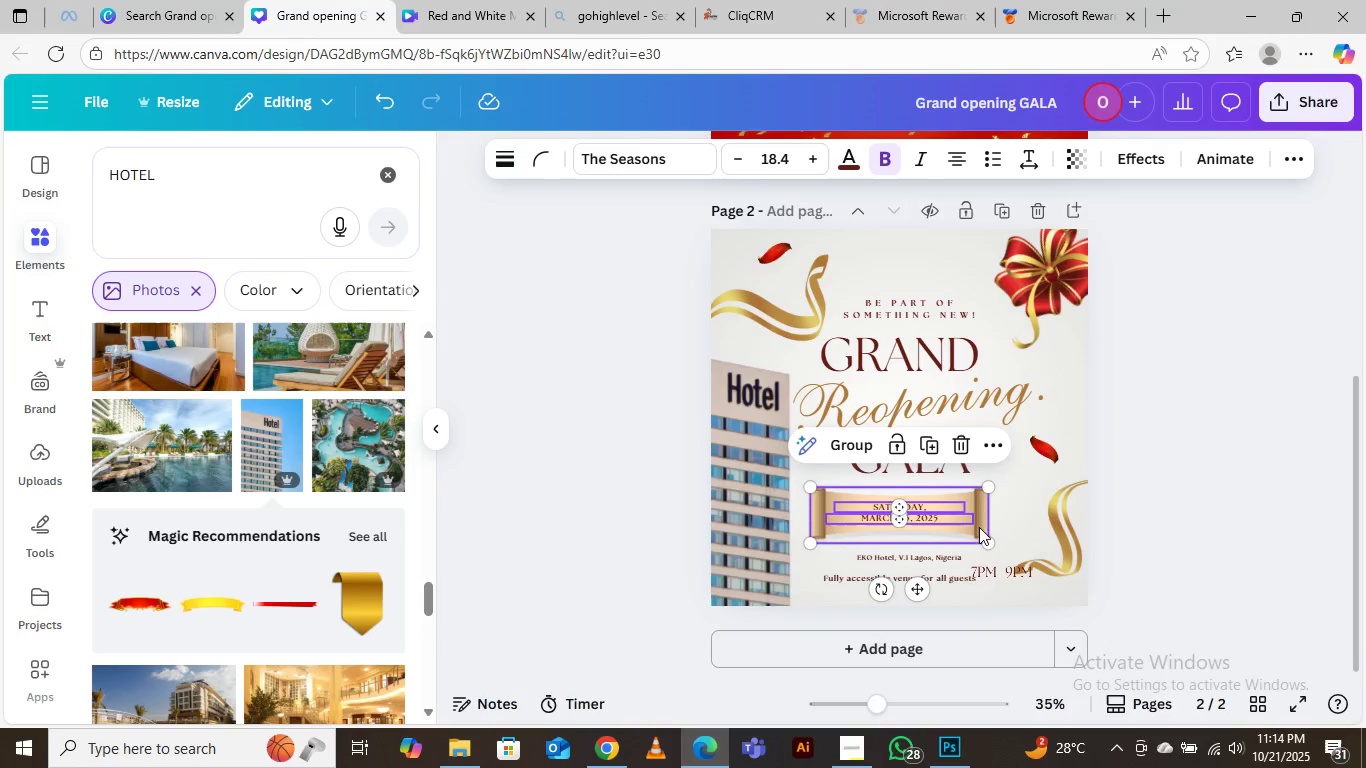 
key(Shift+ShiftLeft)
 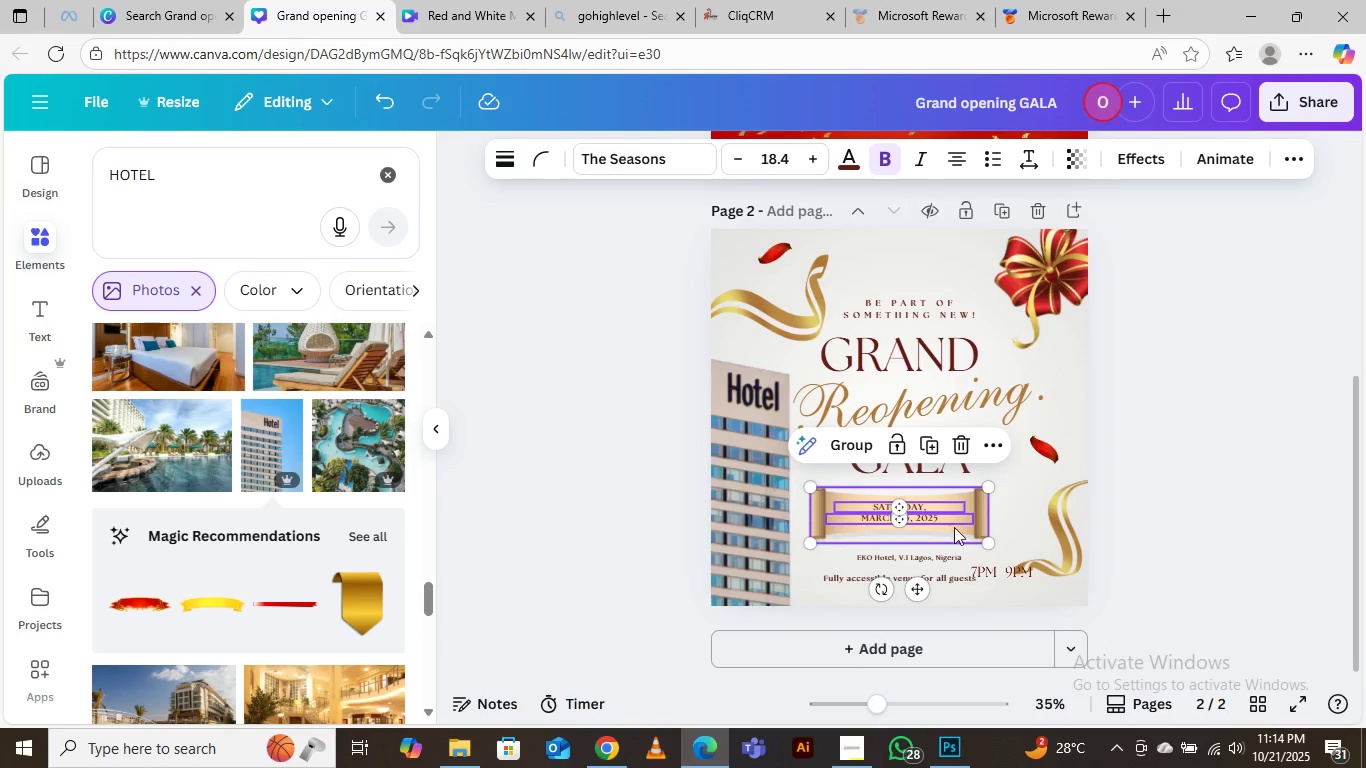 
key(Shift+ShiftLeft)
 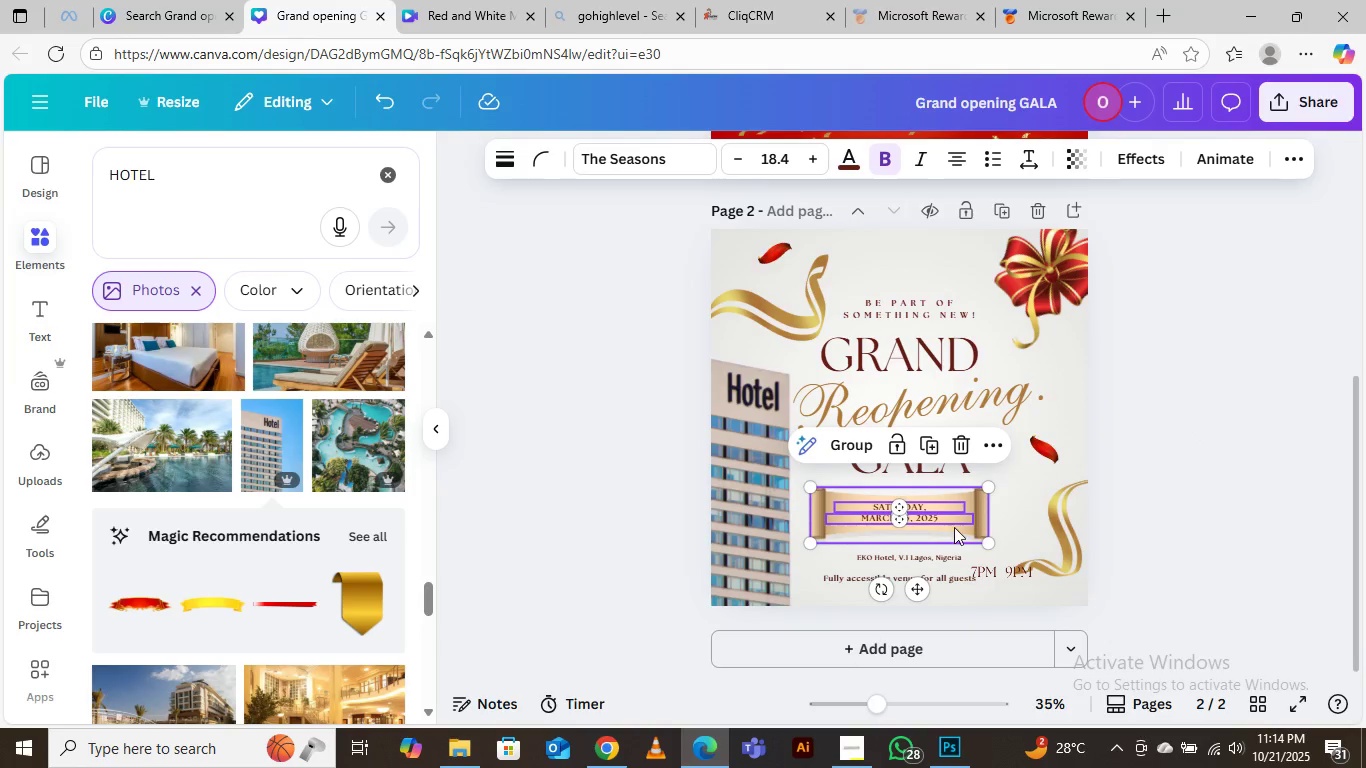 
key(Shift+ShiftLeft)
 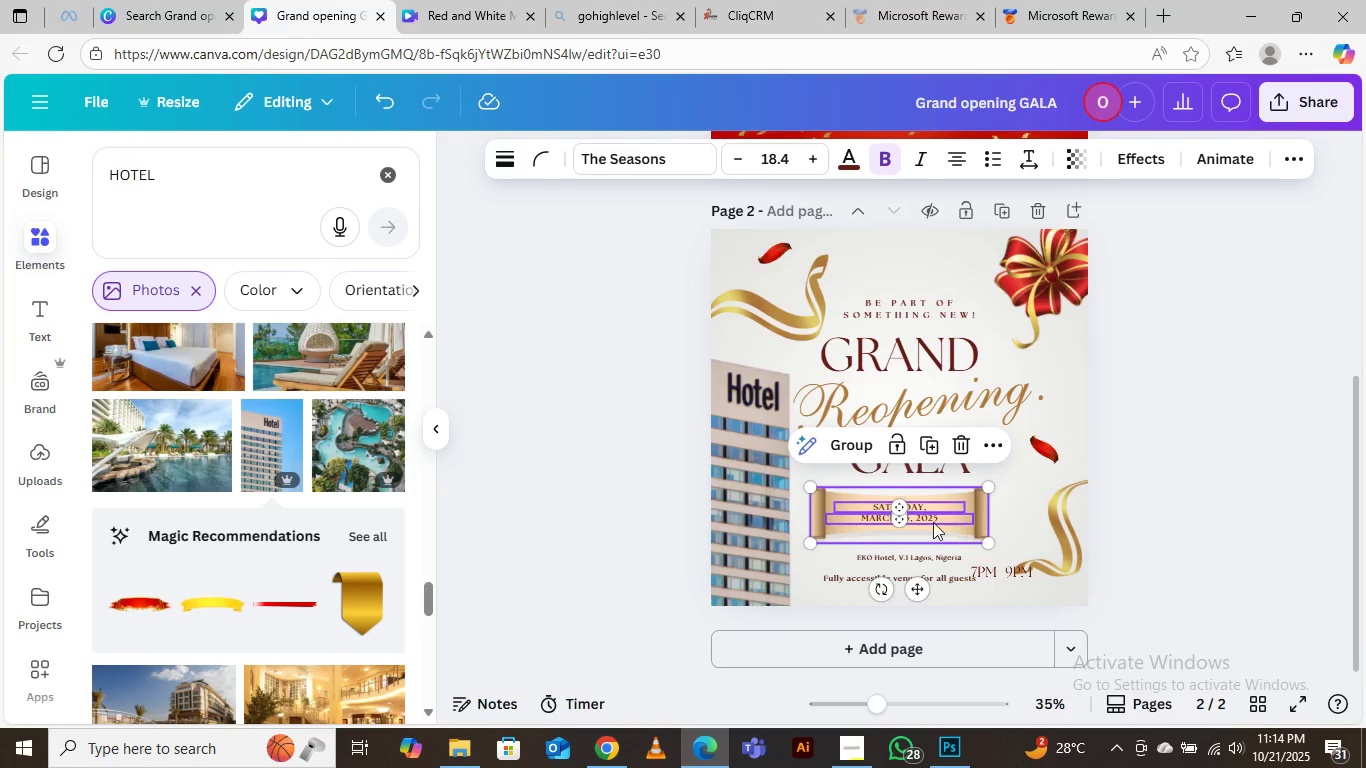 
key(Shift+ShiftLeft)
 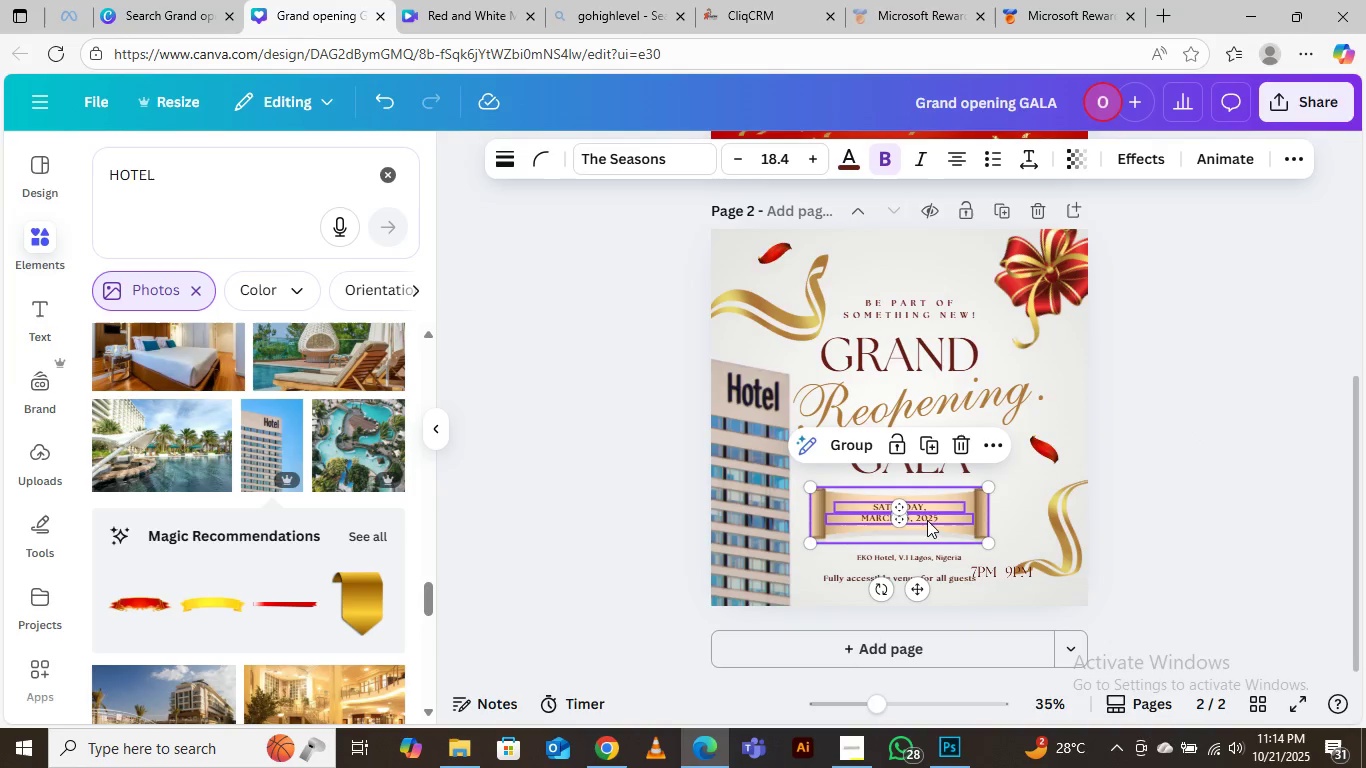 
key(Shift+ShiftLeft)
 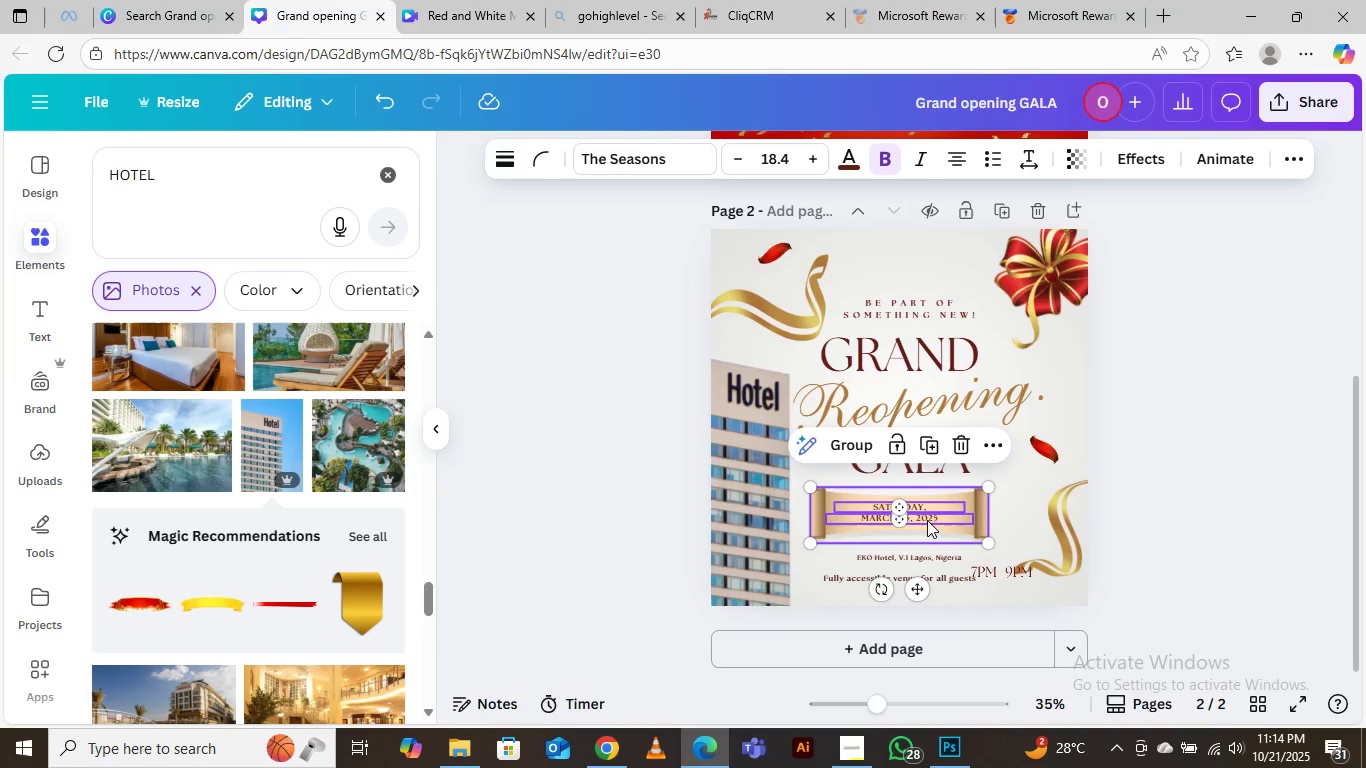 
key(Shift+ShiftLeft)
 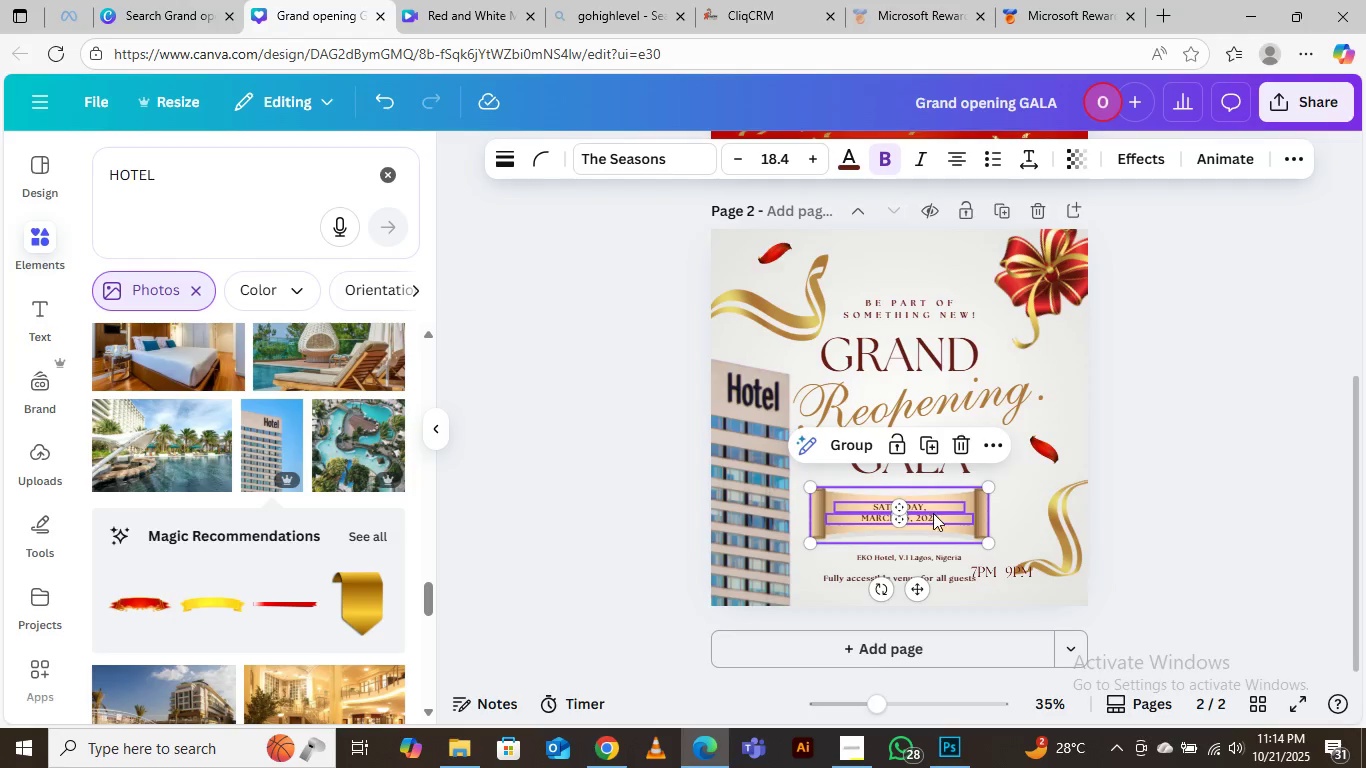 
left_click_drag(start_coordinate=[933, 513], to_coordinate=[959, 513])
 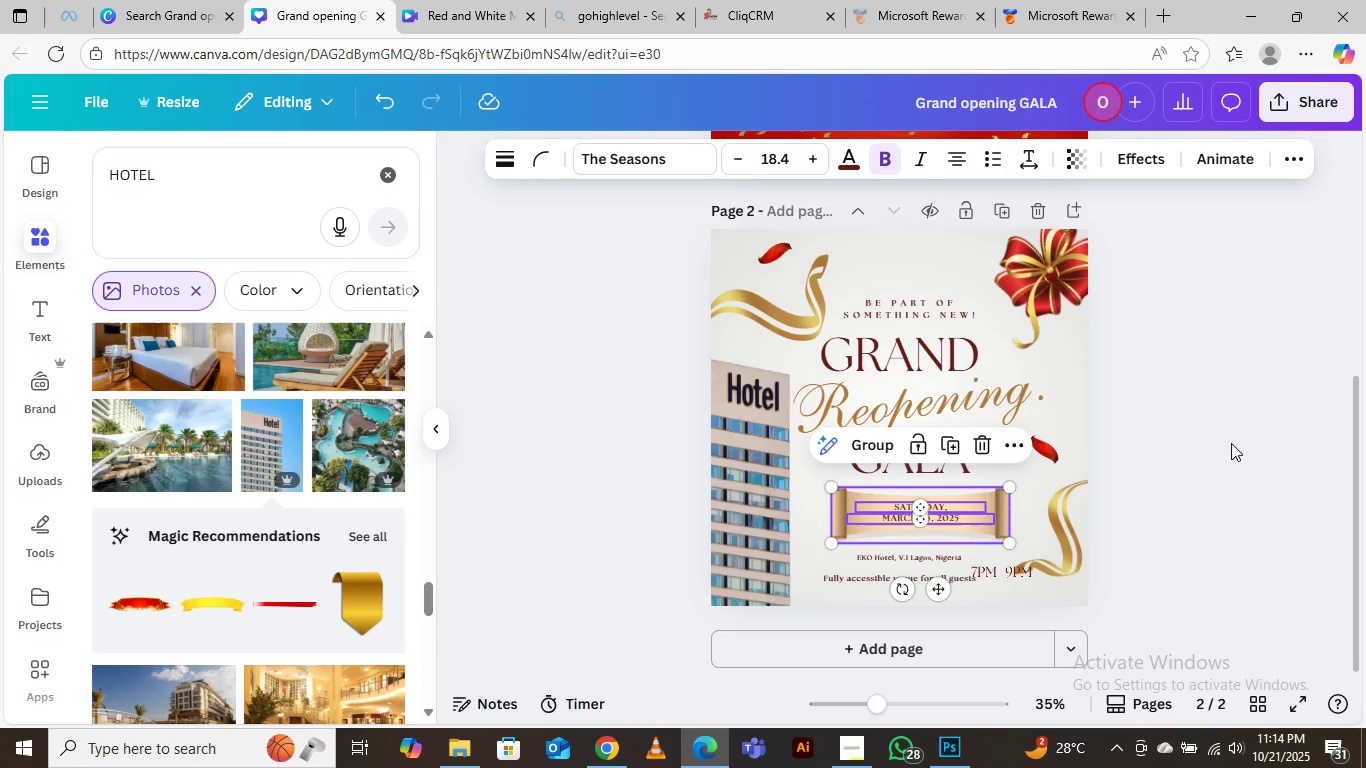 
left_click([1231, 443])
 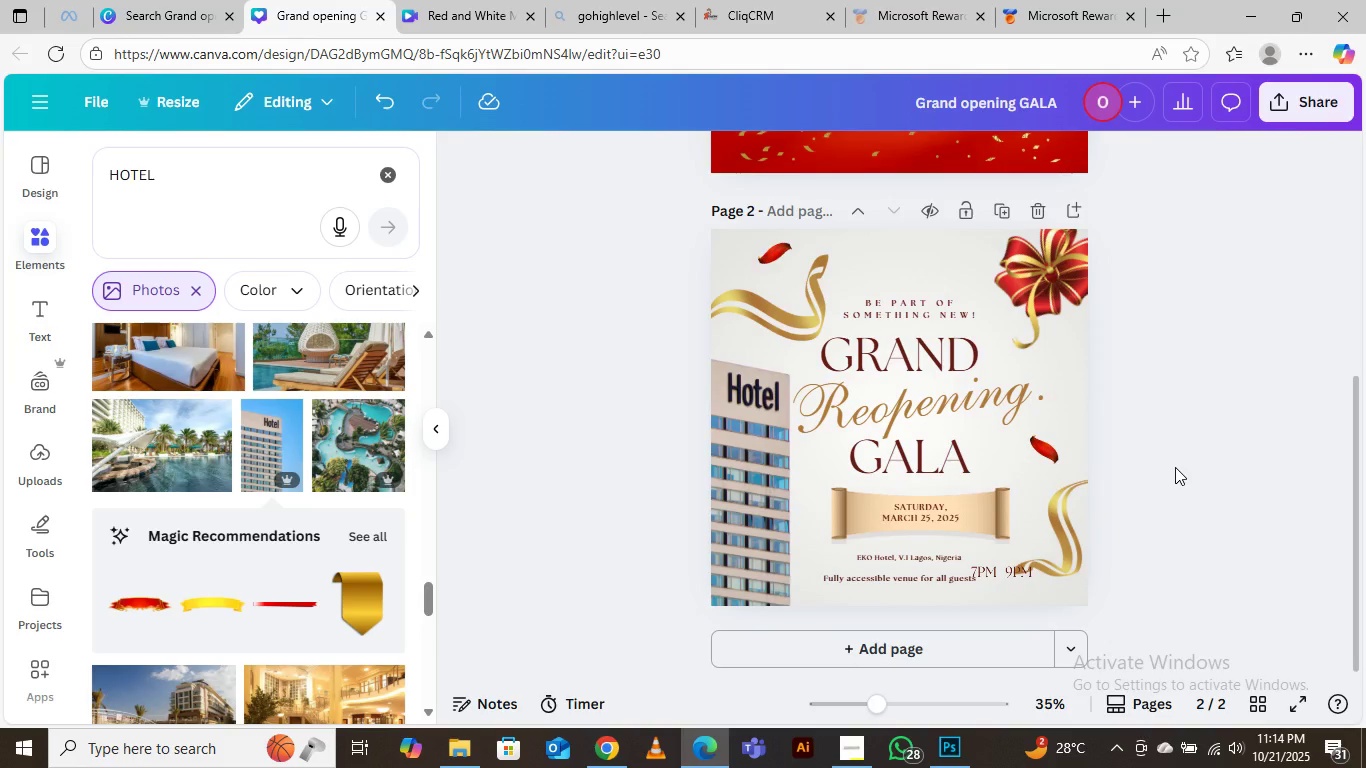 
key(Control+Equal)
 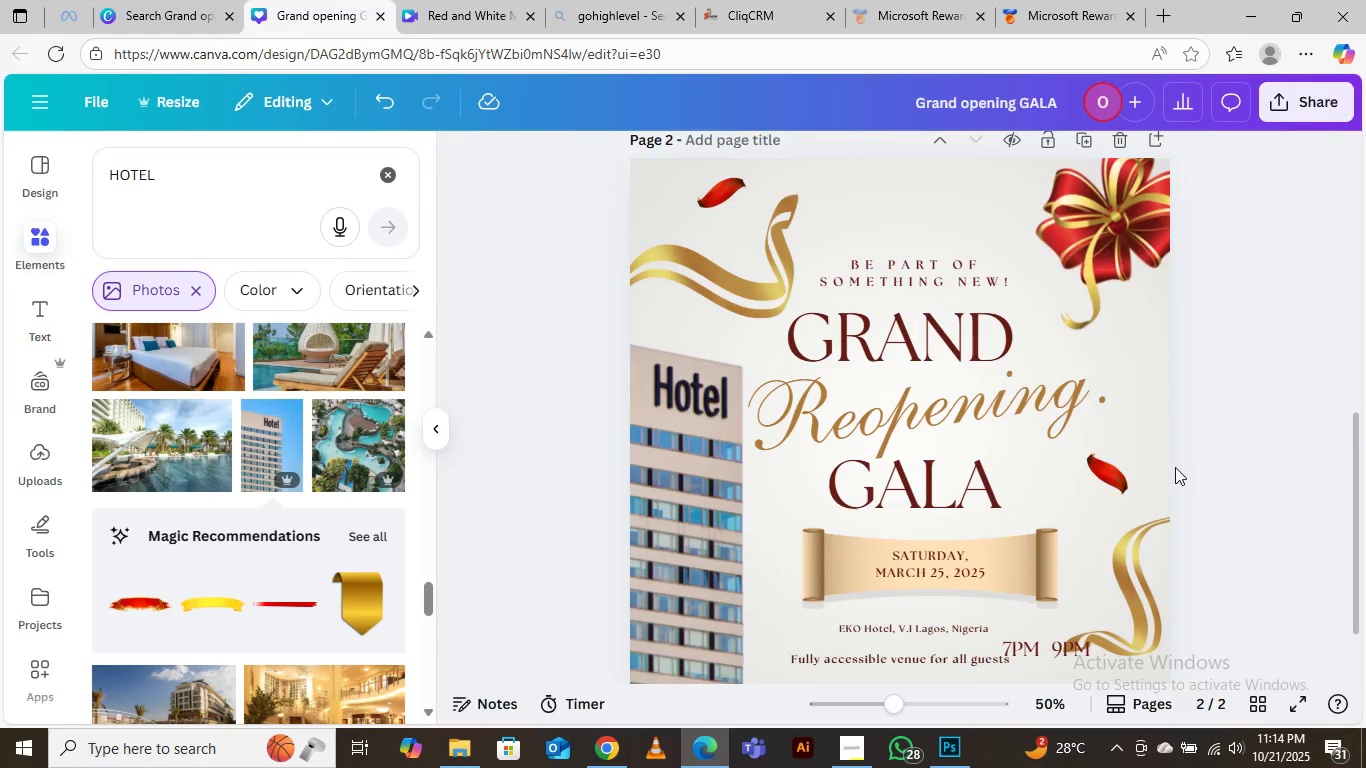 
key(Control+Equal)
 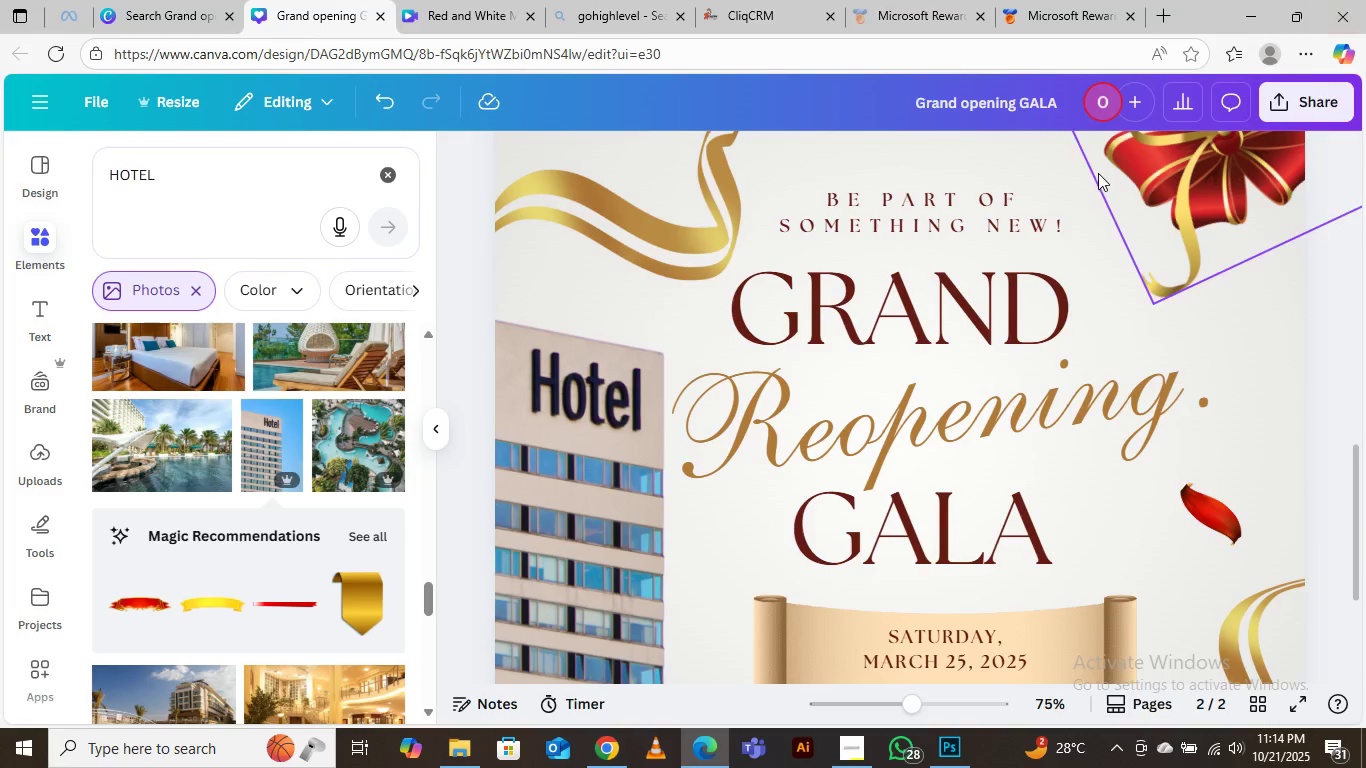 
scroll: coordinate [951, 405], scroll_direction: down, amount: 5.0
 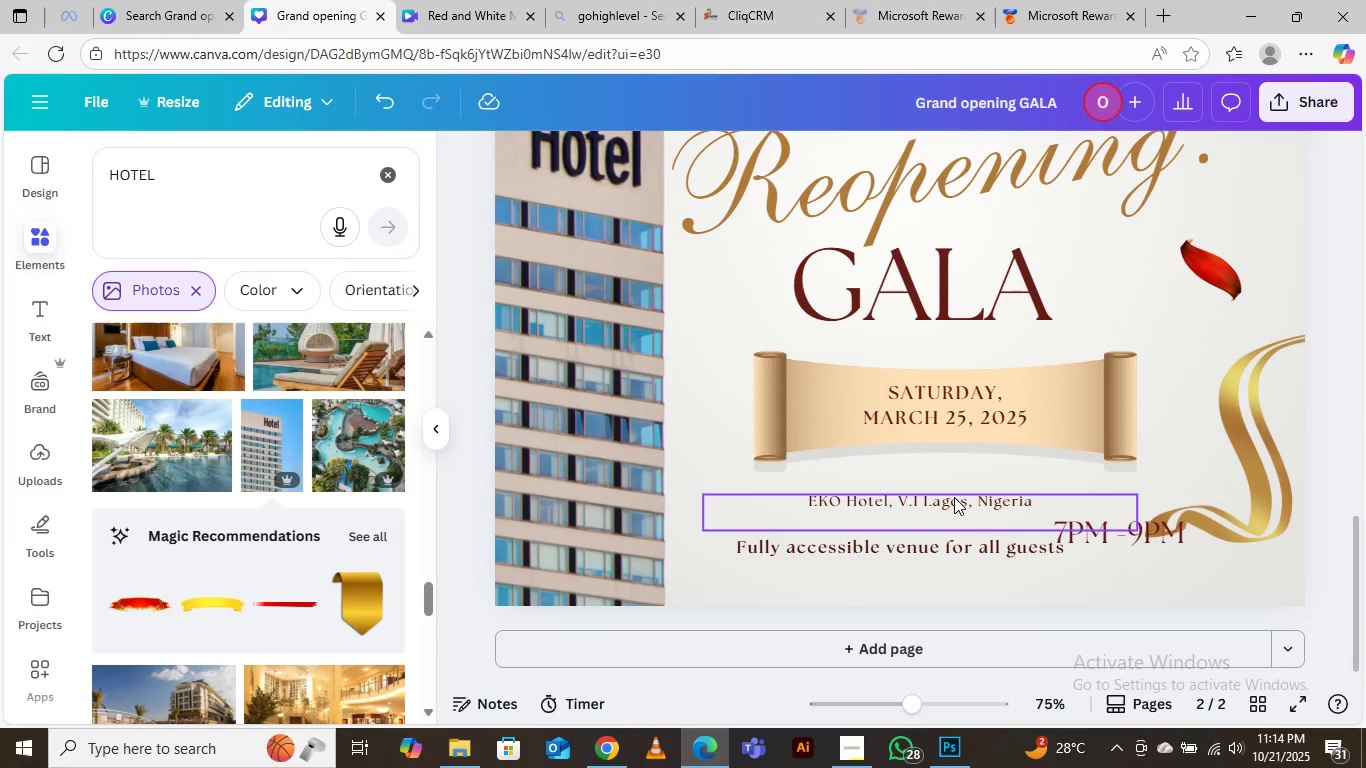 
left_click_drag(start_coordinate=[955, 497], to_coordinate=[958, 508])
 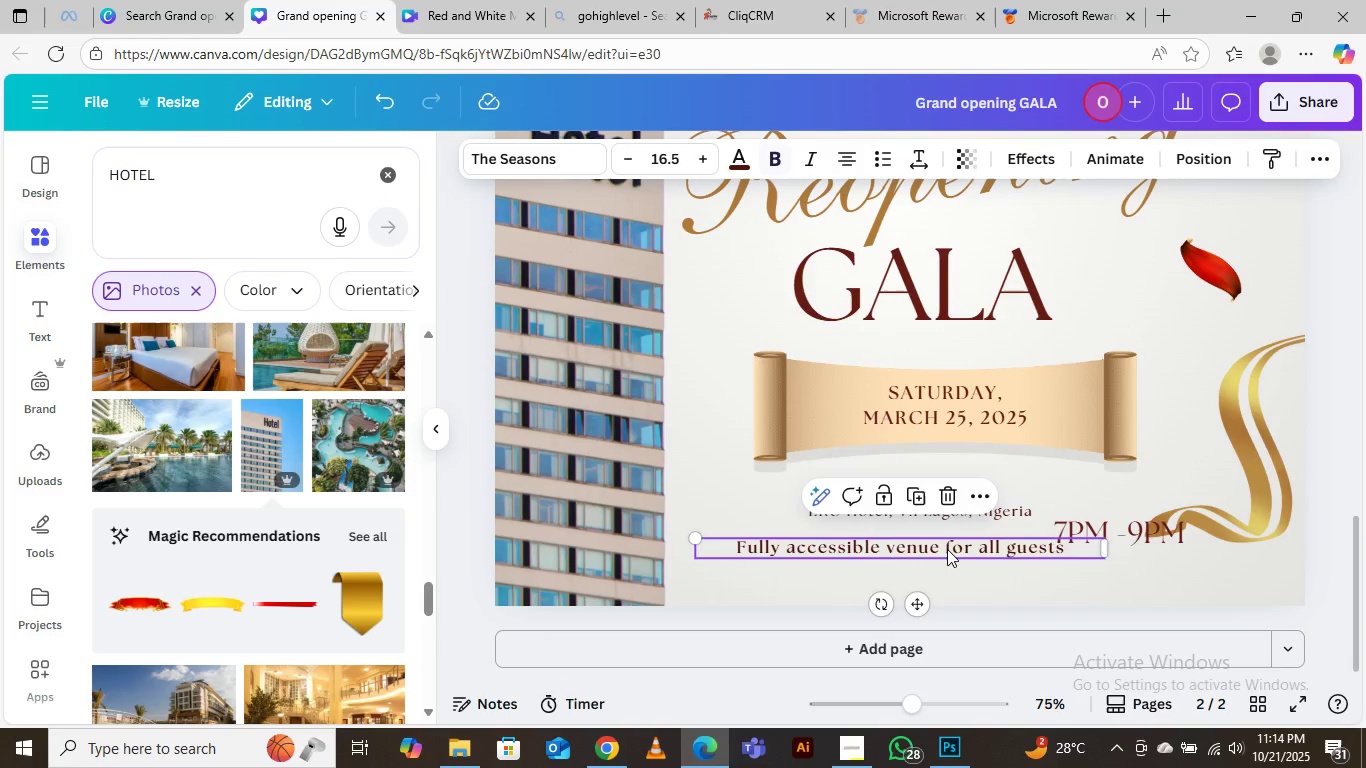 
left_click_drag(start_coordinate=[947, 549], to_coordinate=[988, 575])
 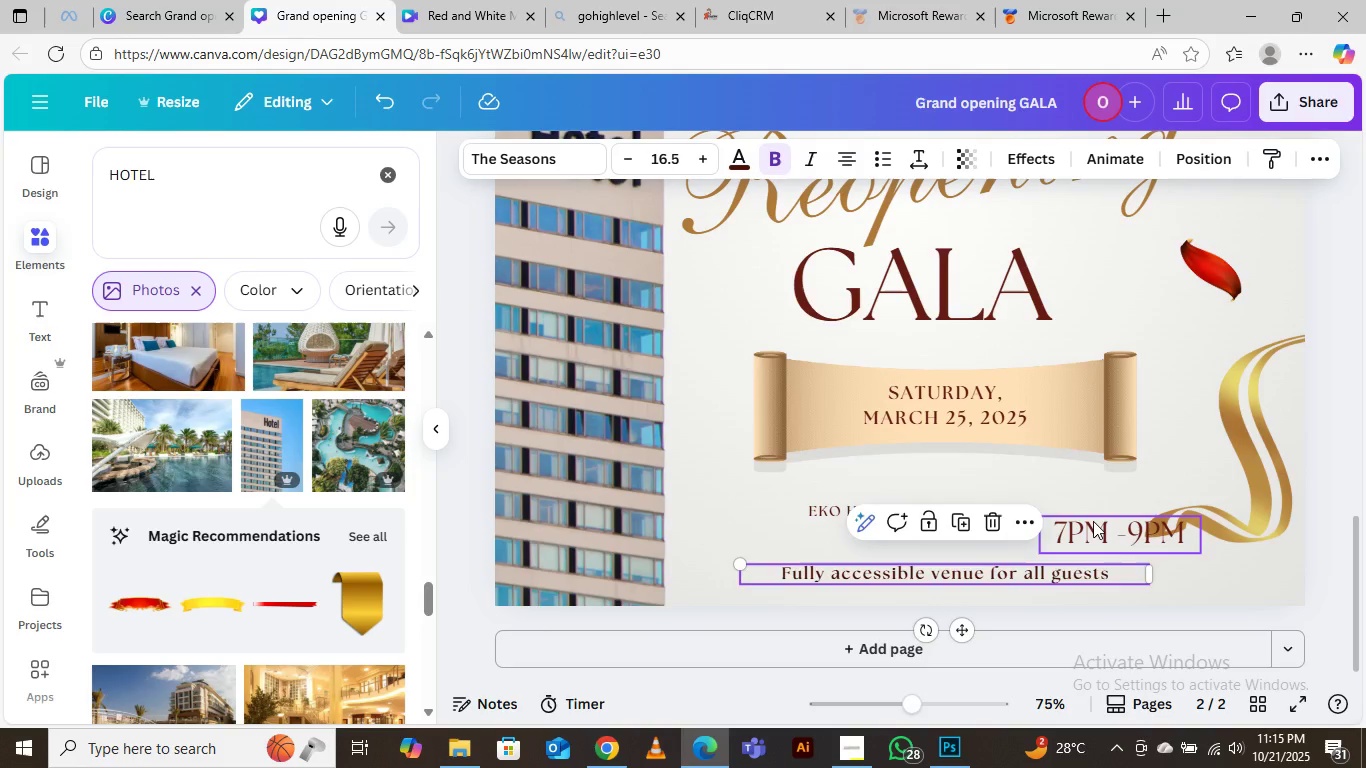 
left_click_drag(start_coordinate=[1093, 521], to_coordinate=[929, 464])
 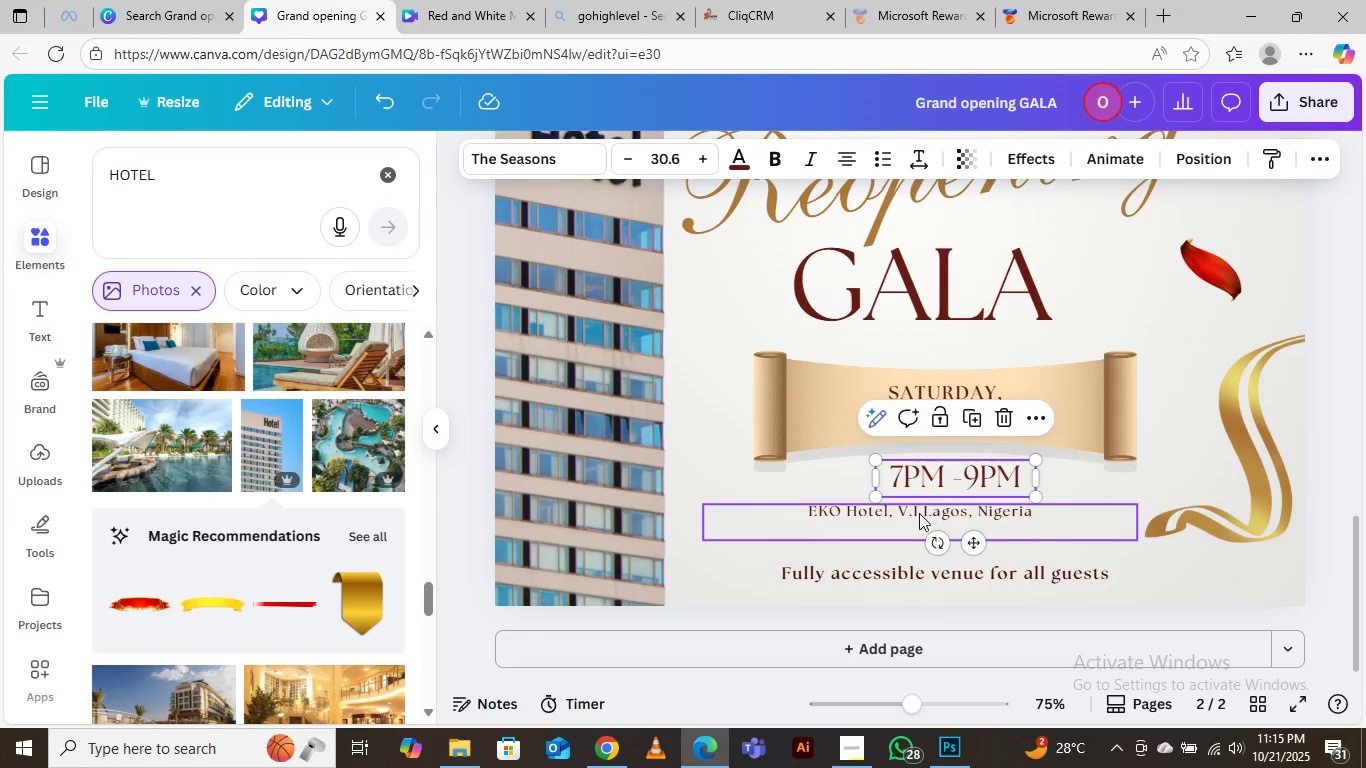 
left_click_drag(start_coordinate=[919, 513], to_coordinate=[951, 532])
 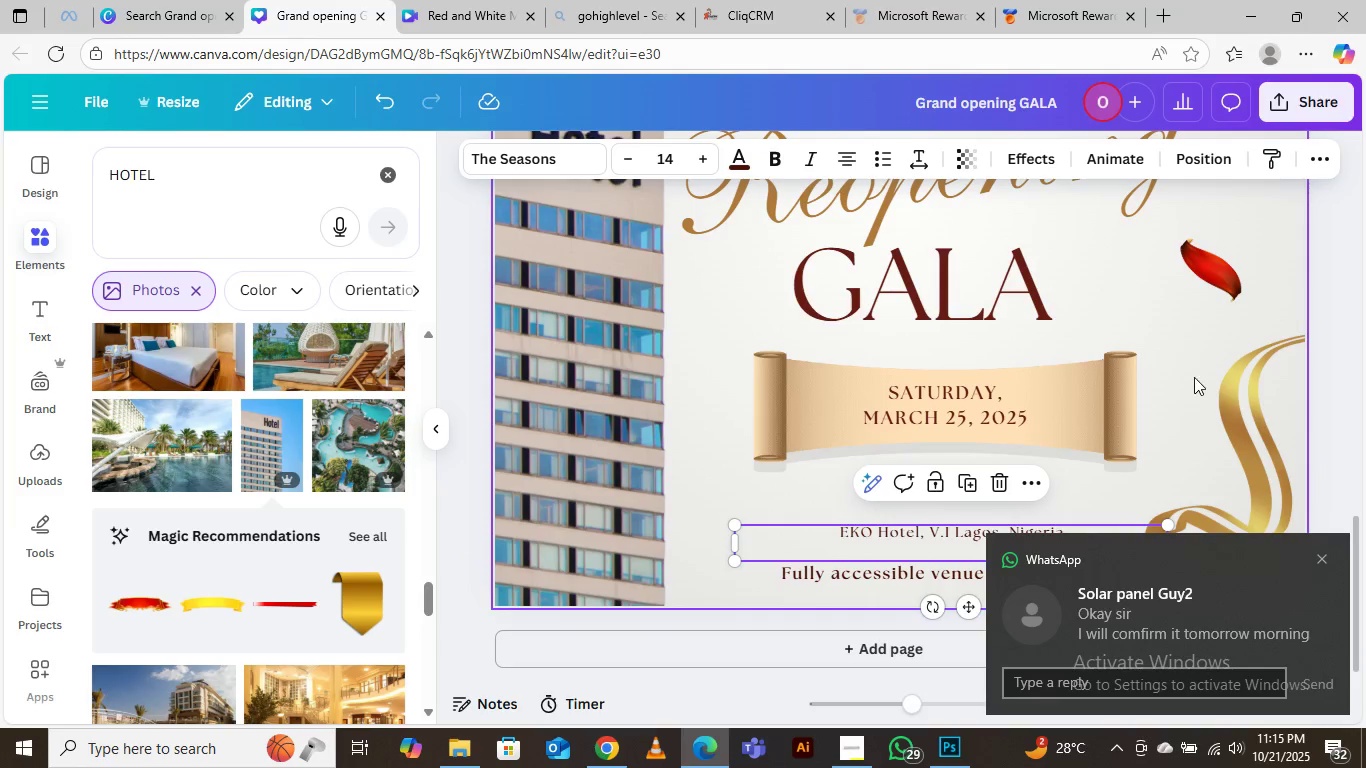 
left_click([1184, 330])
 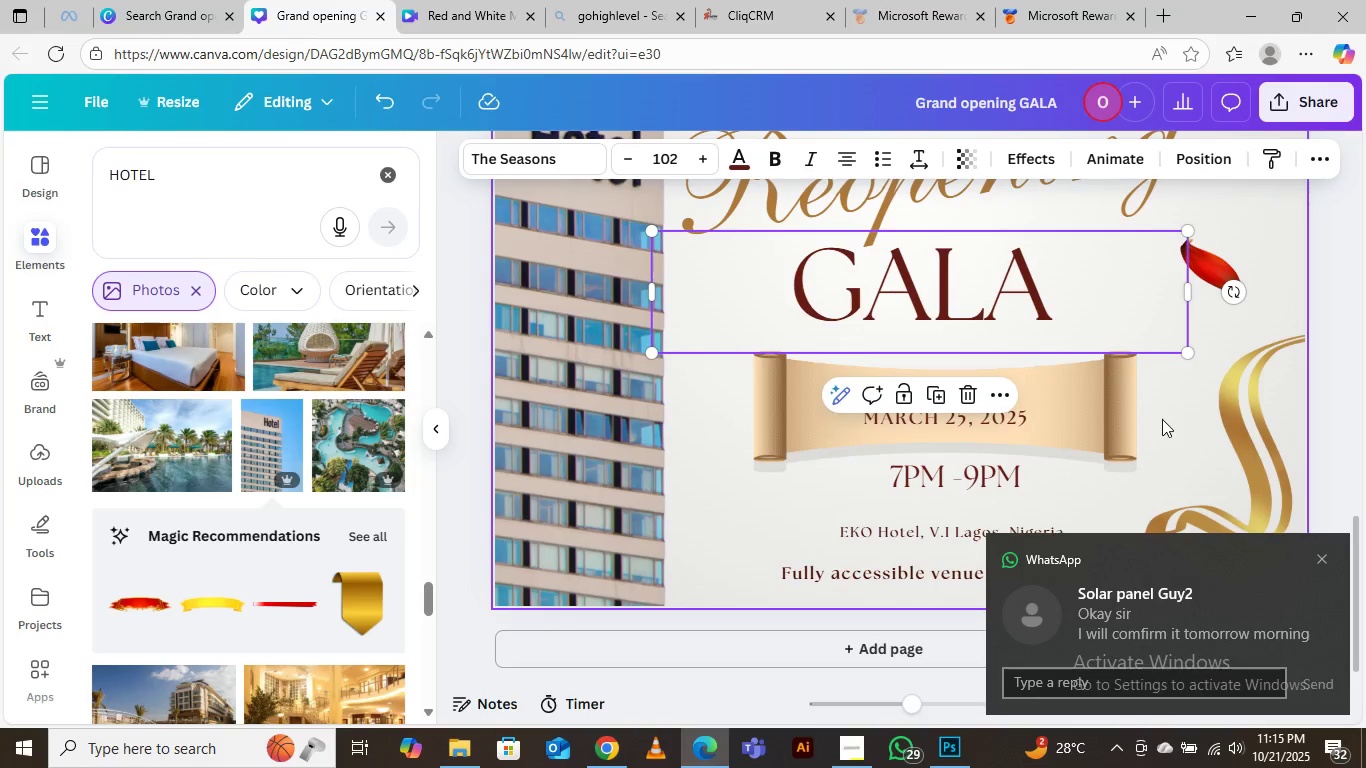 
left_click([1162, 419])
 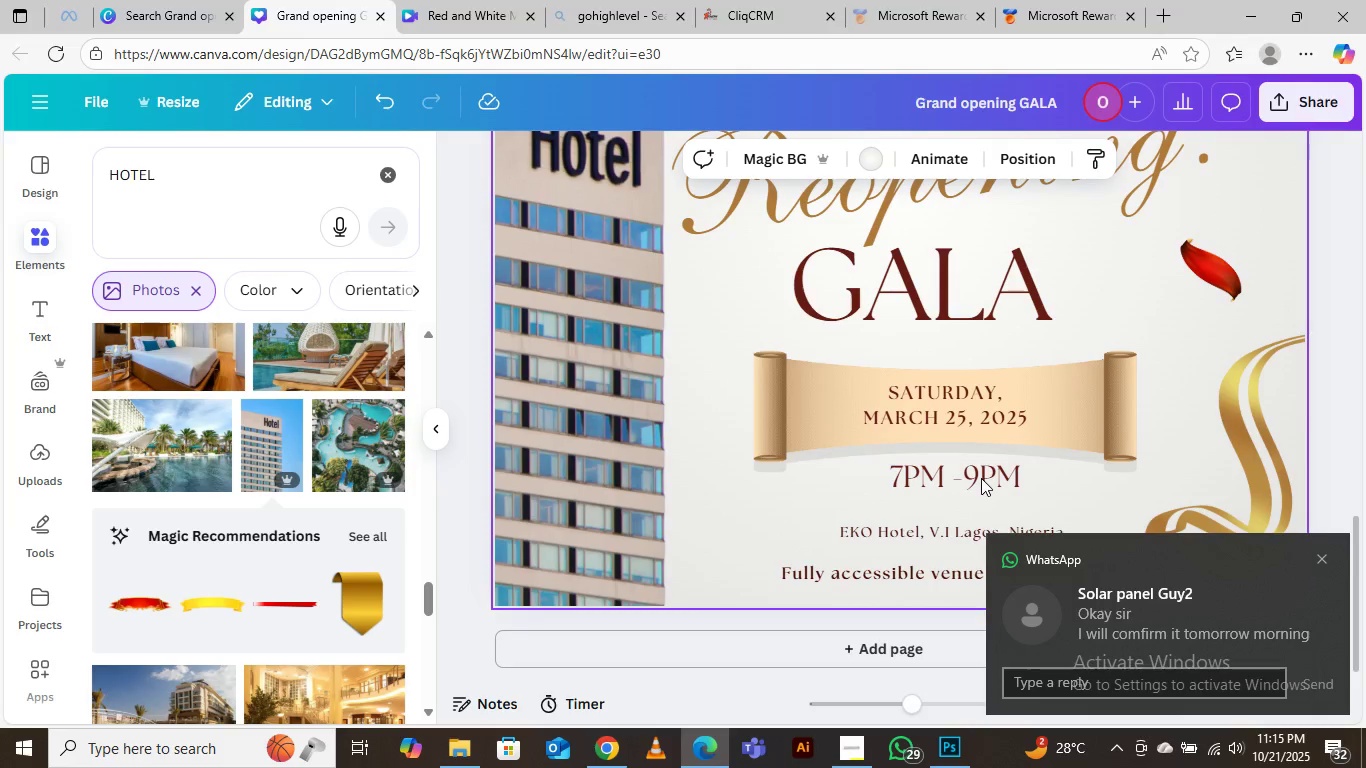 
left_click([981, 478])
 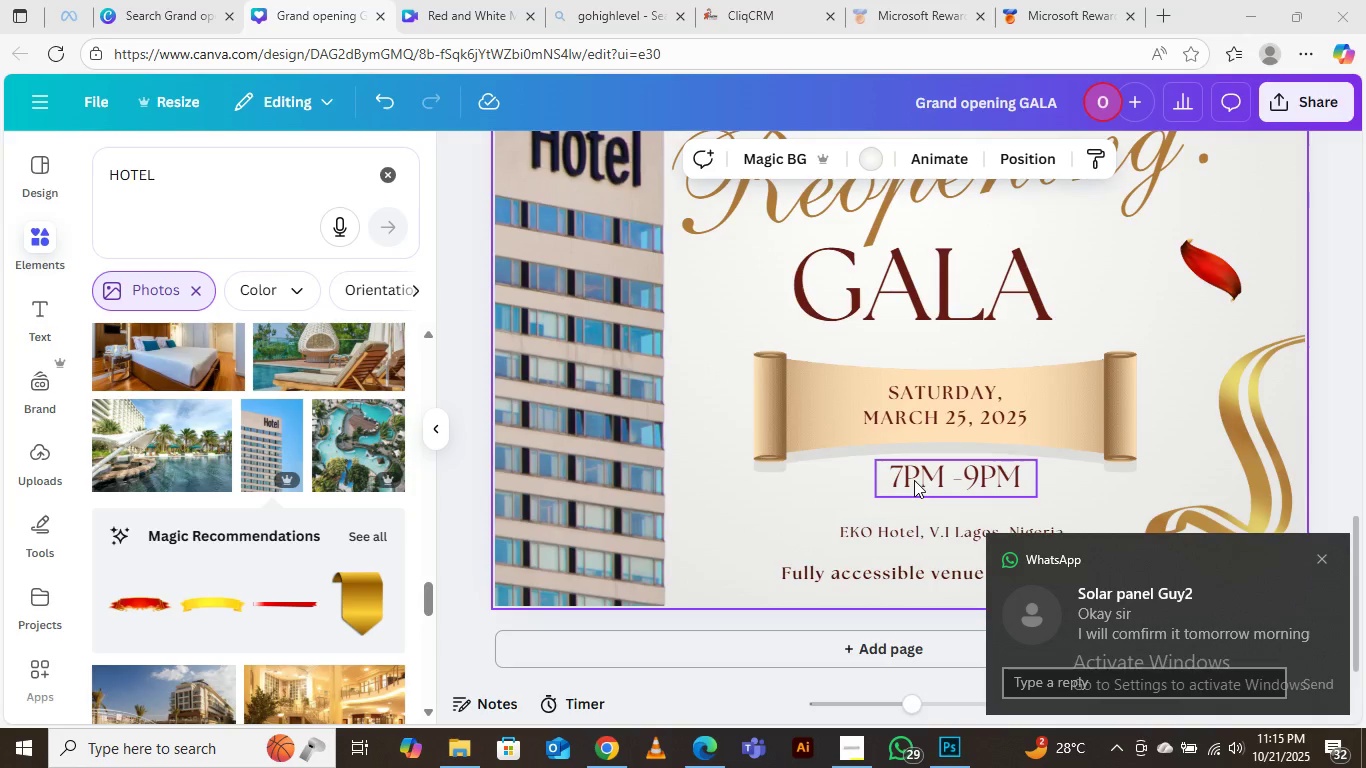 
left_click_drag(start_coordinate=[914, 480], to_coordinate=[914, 495])
 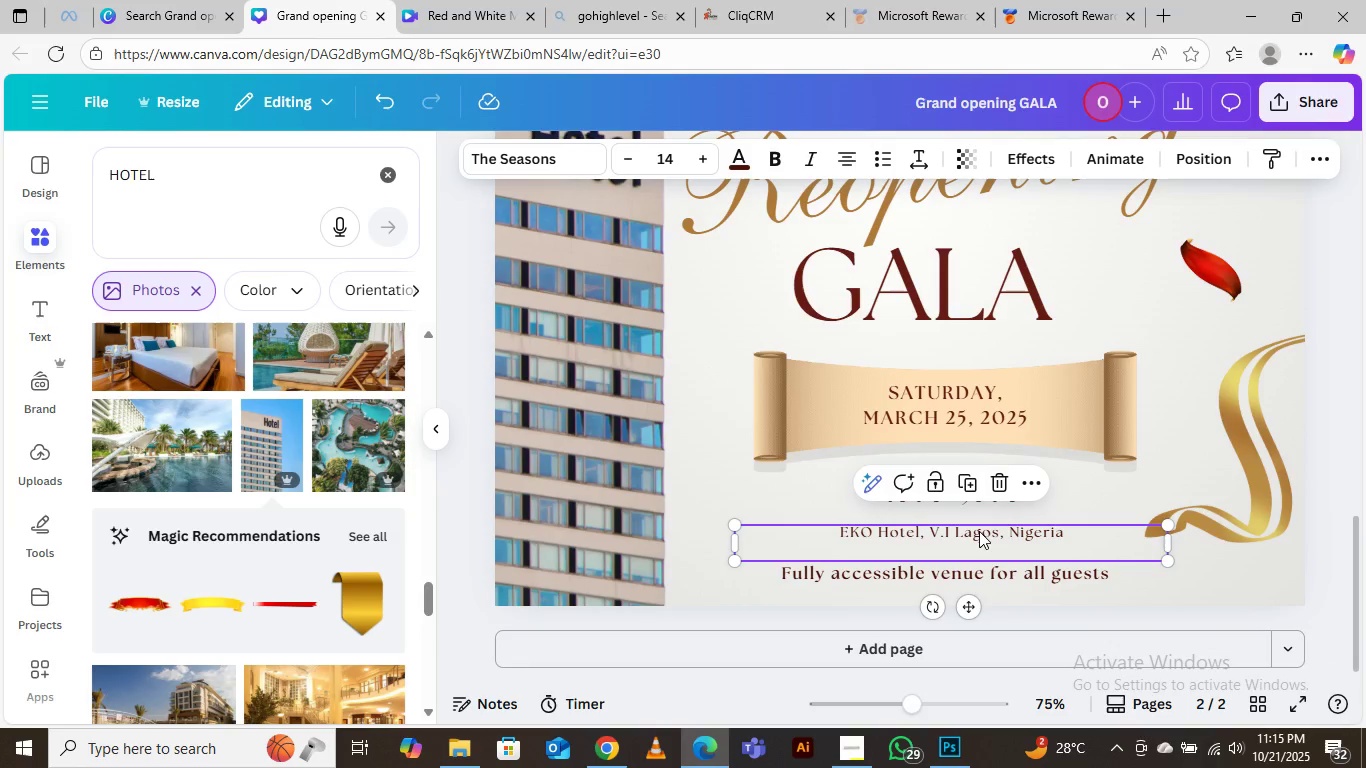 
left_click([979, 531])
 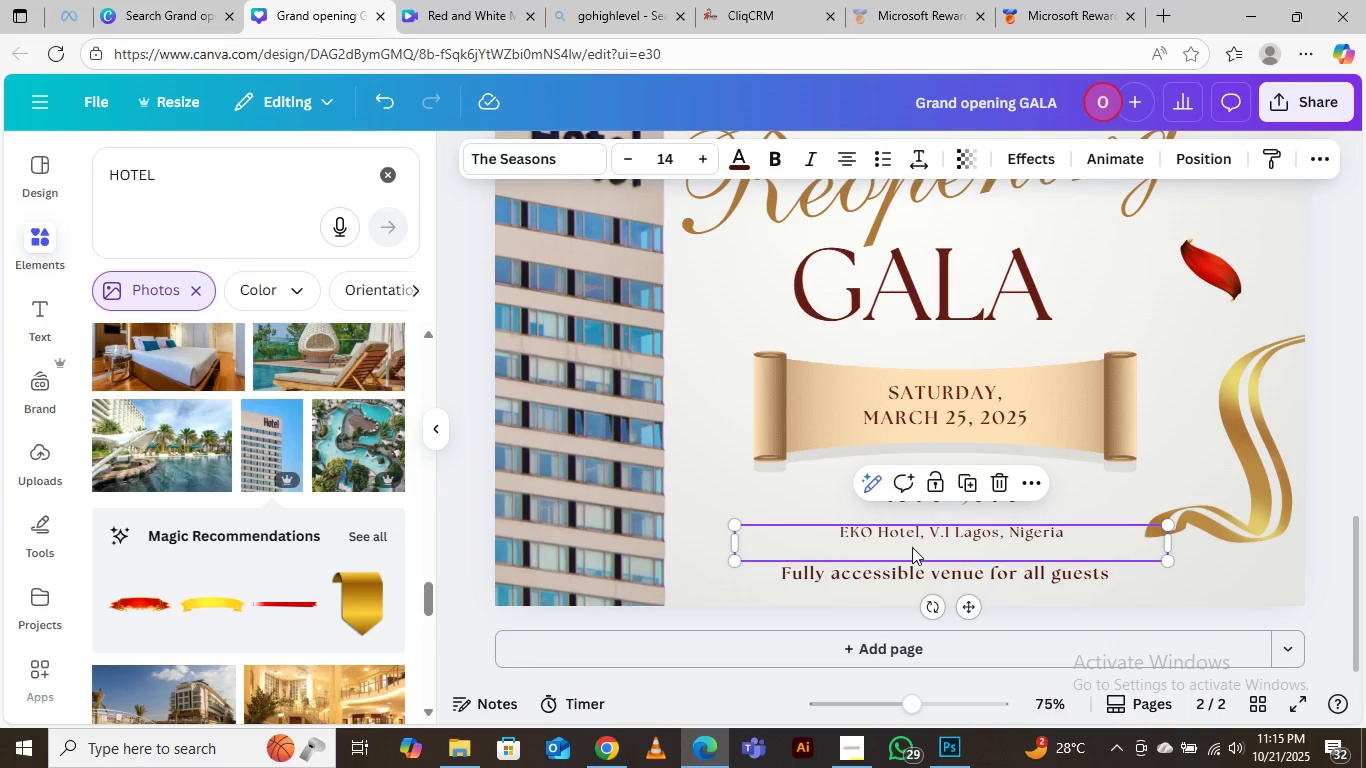 
double_click([912, 547])
 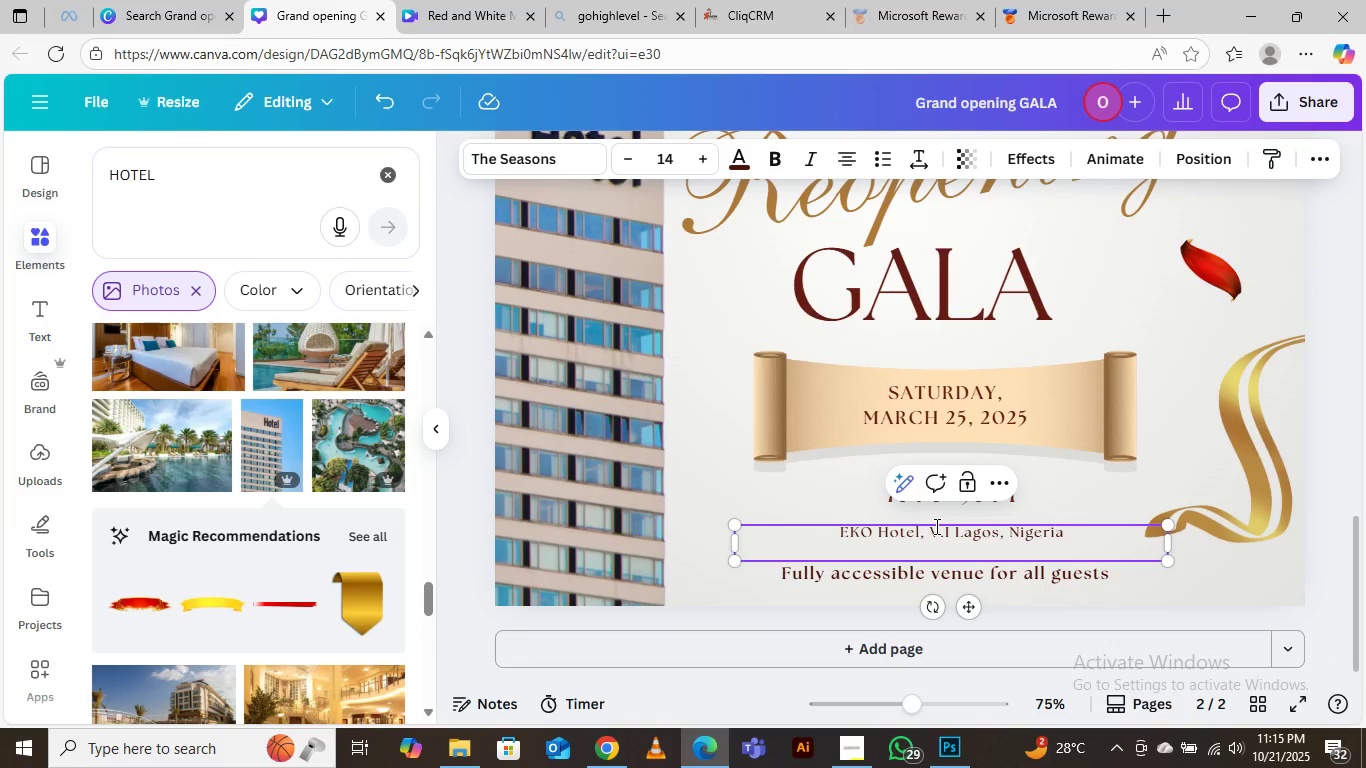 
key(Backspace)
 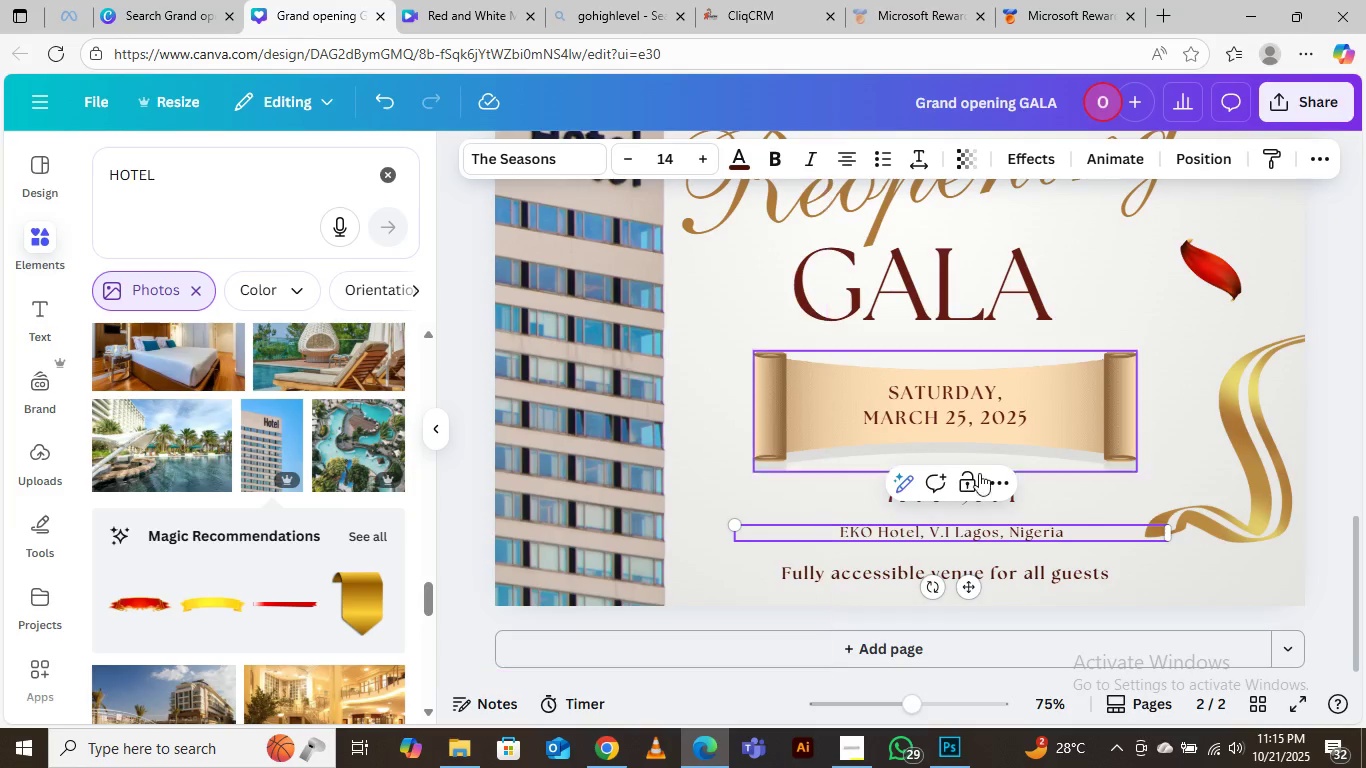 
wait(5.41)
 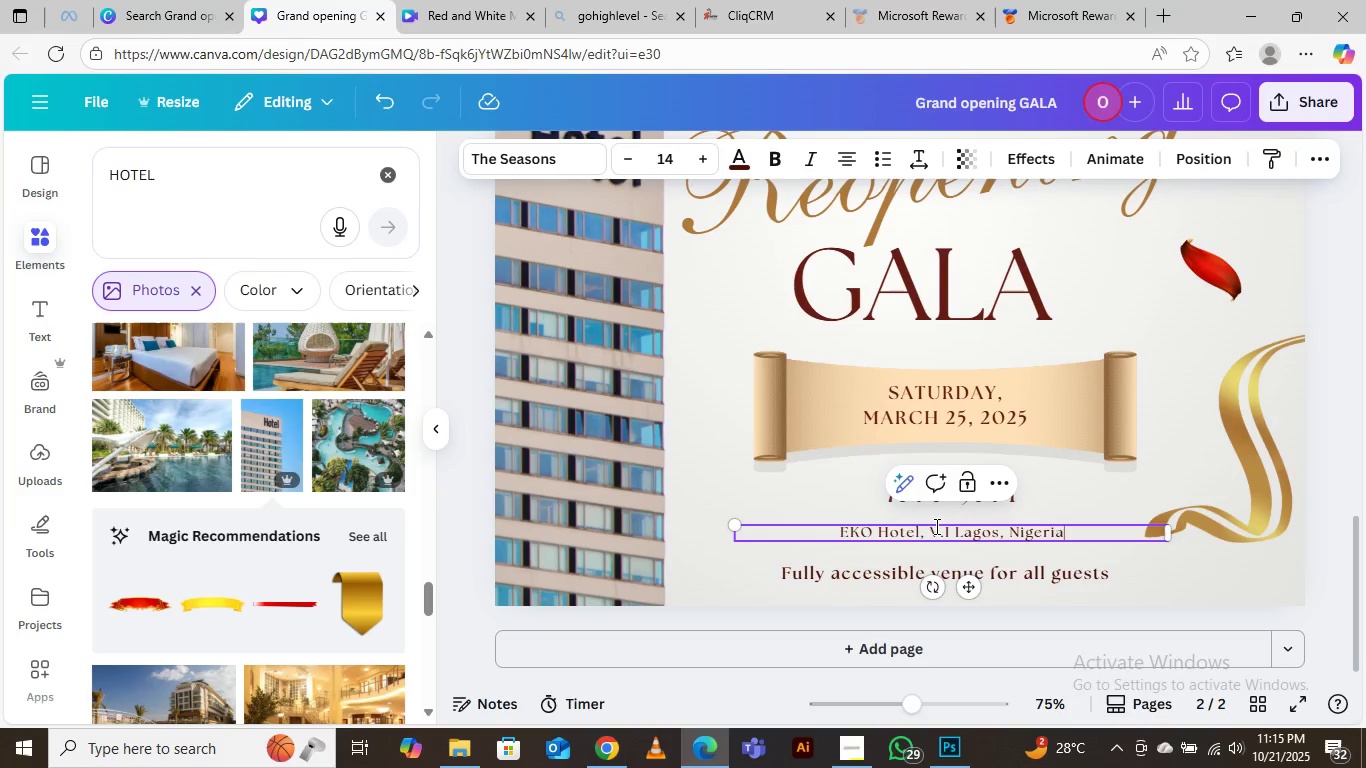 
left_click([855, 745])